 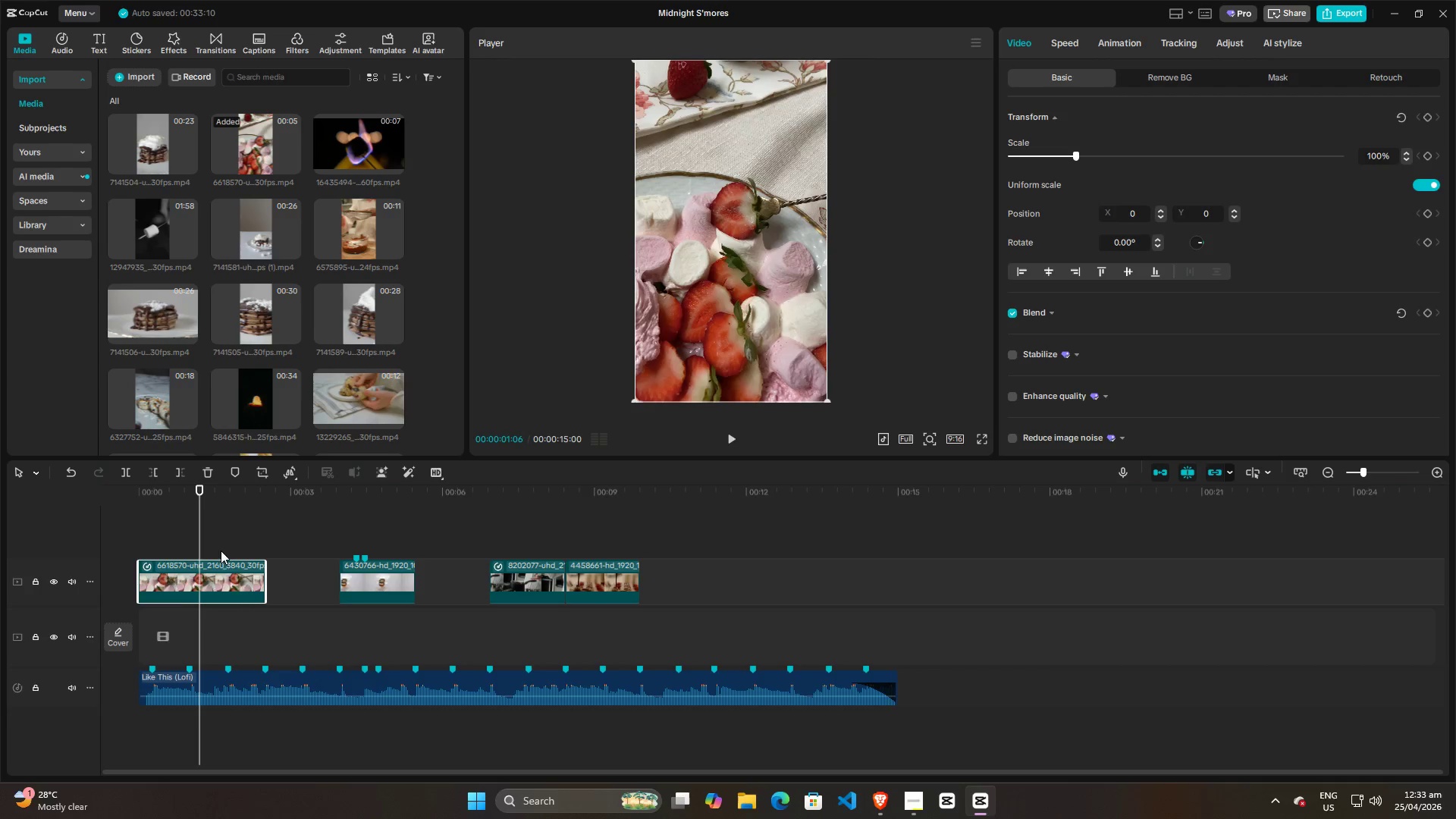 
key(Space)
 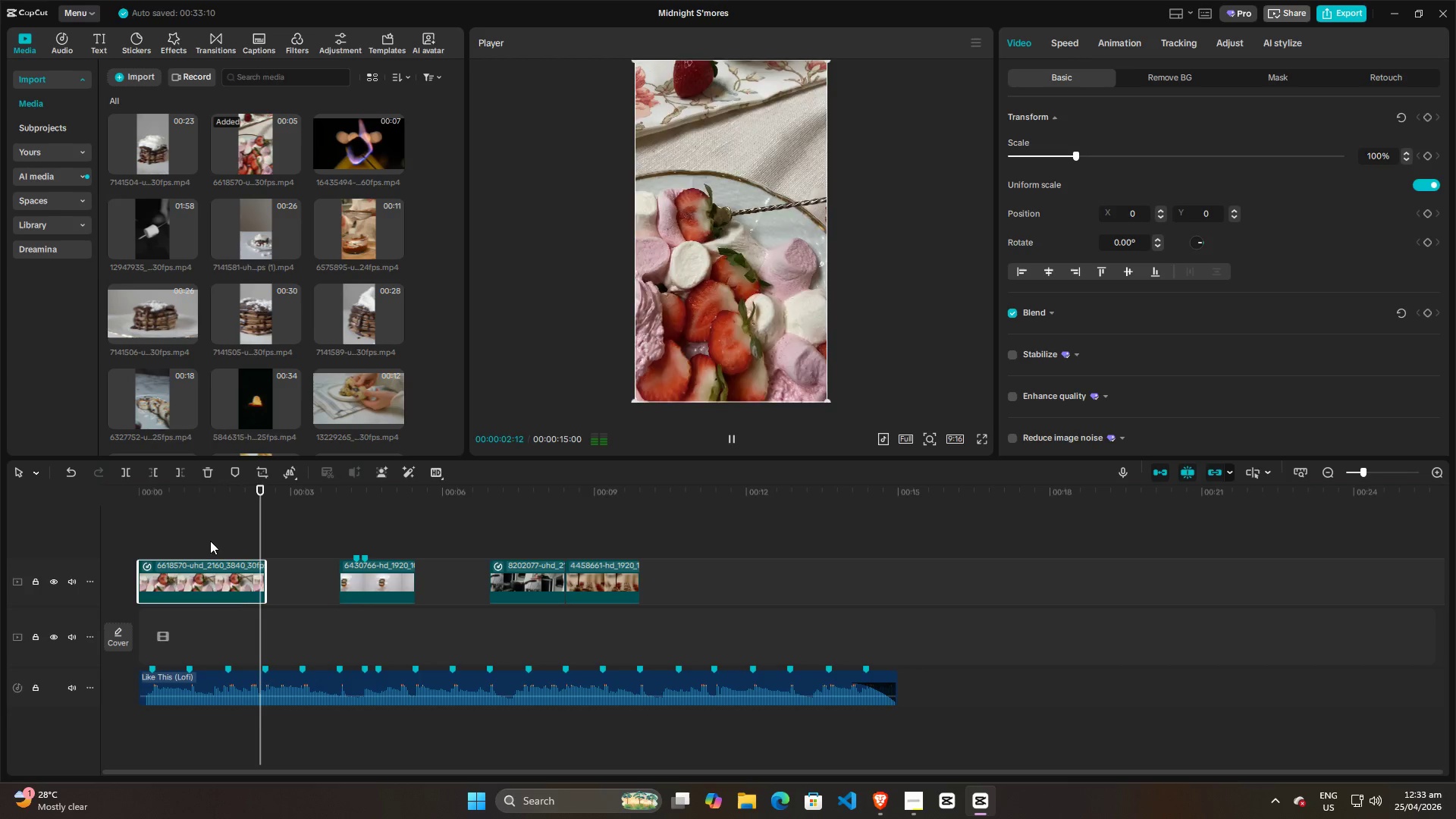 
key(Space)
 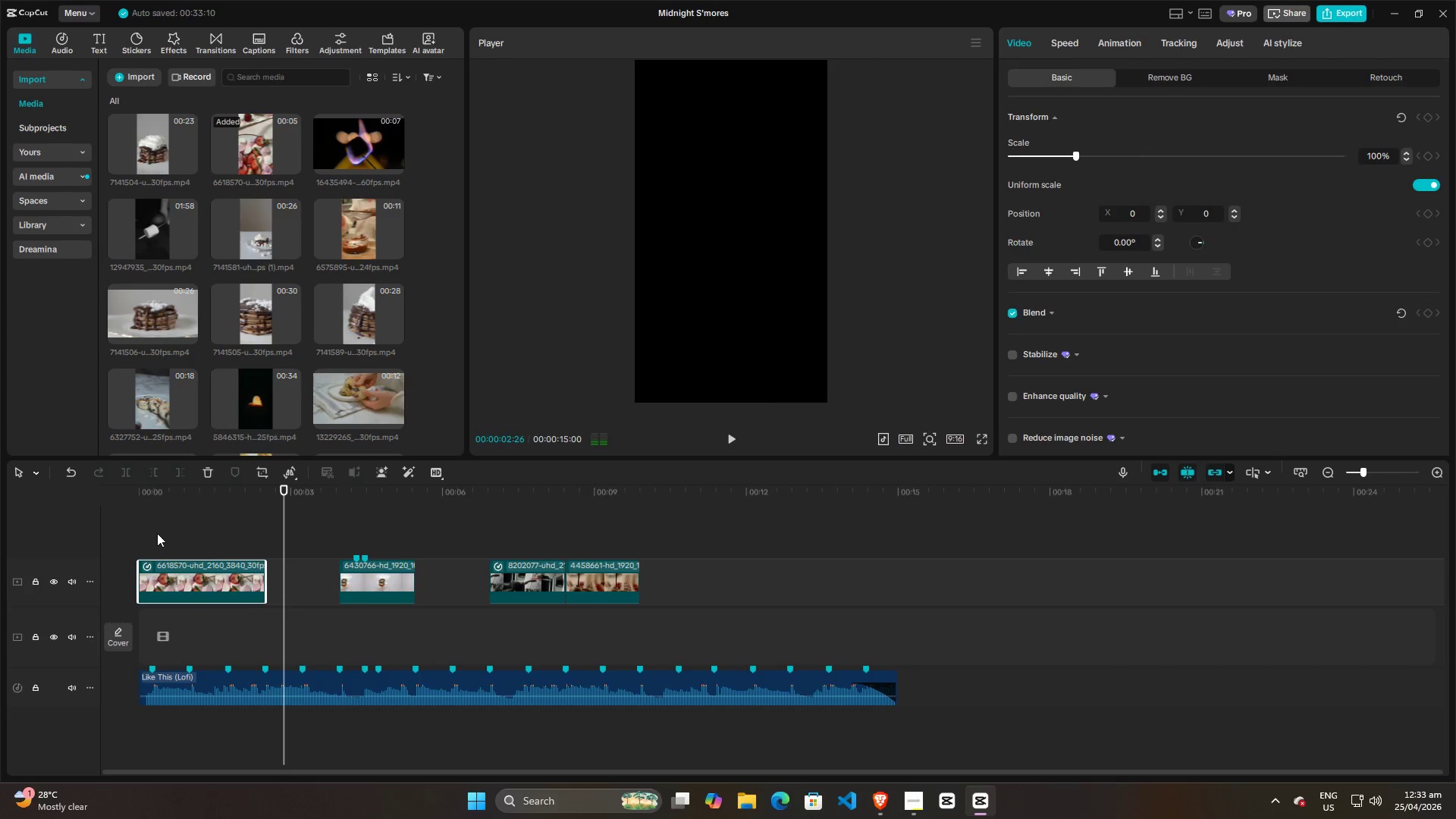 
left_click([151, 533])
 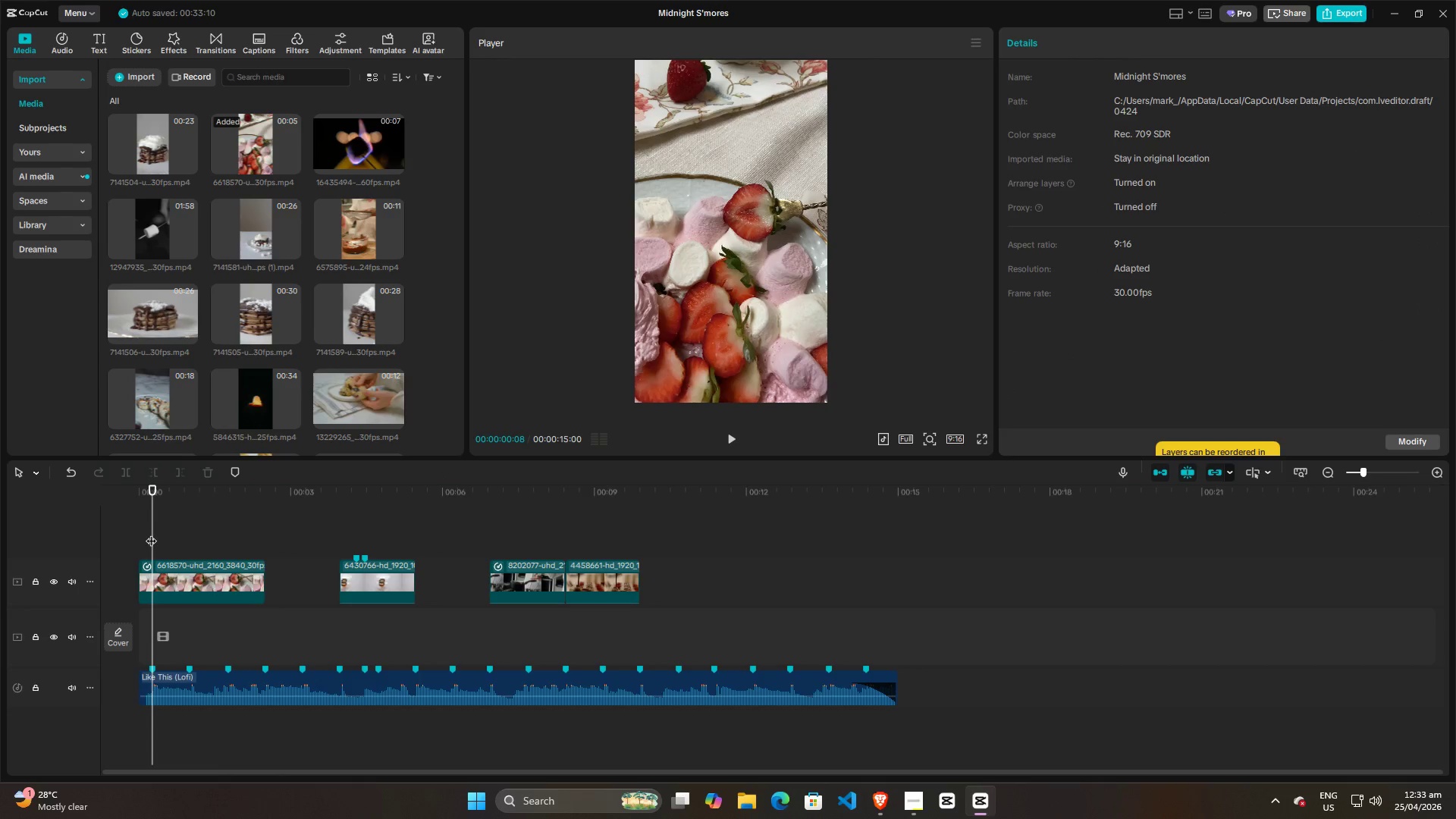 
left_click_drag(start_coordinate=[151, 533], to_coordinate=[141, 535])
 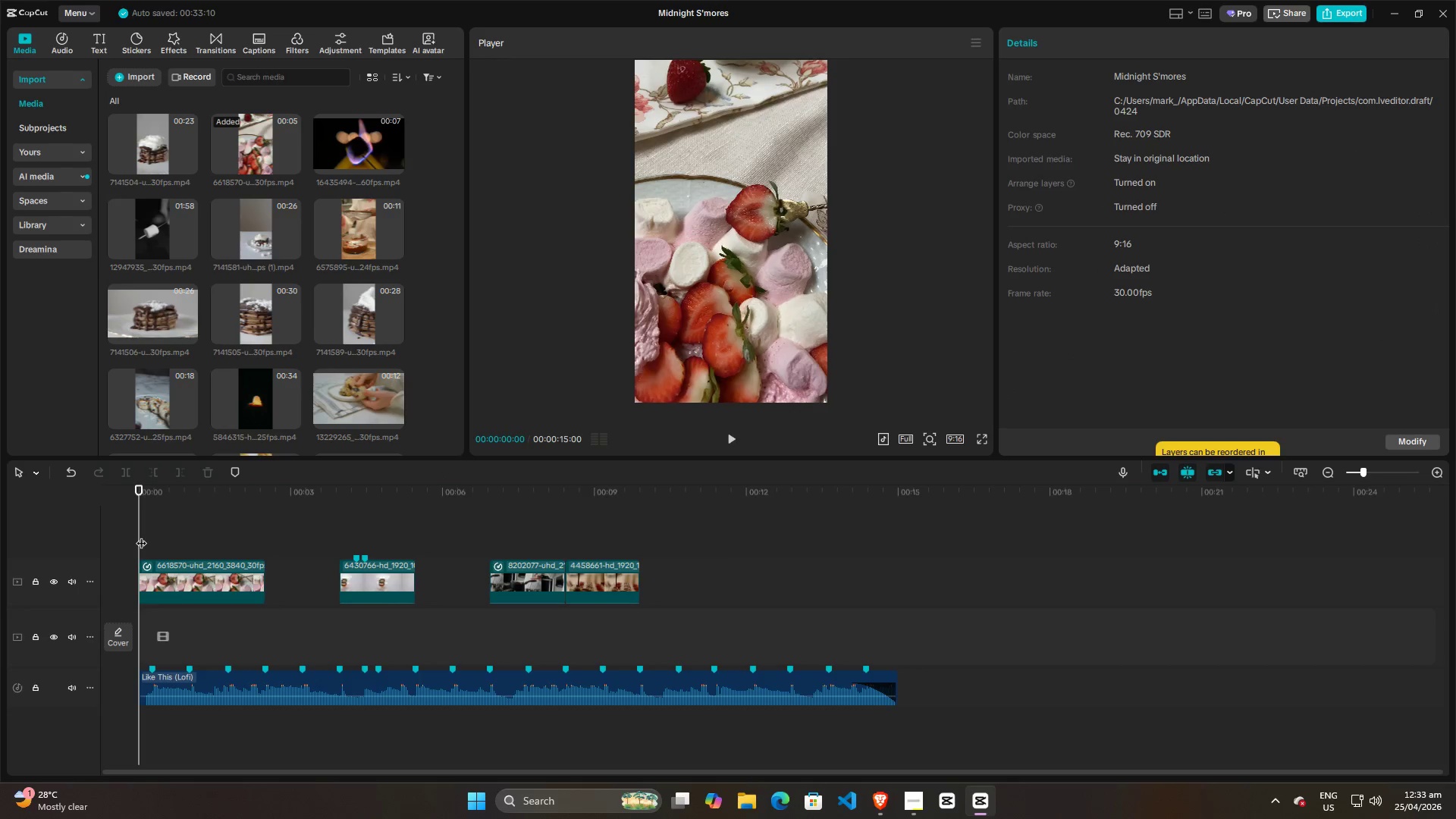 
key(Space)
 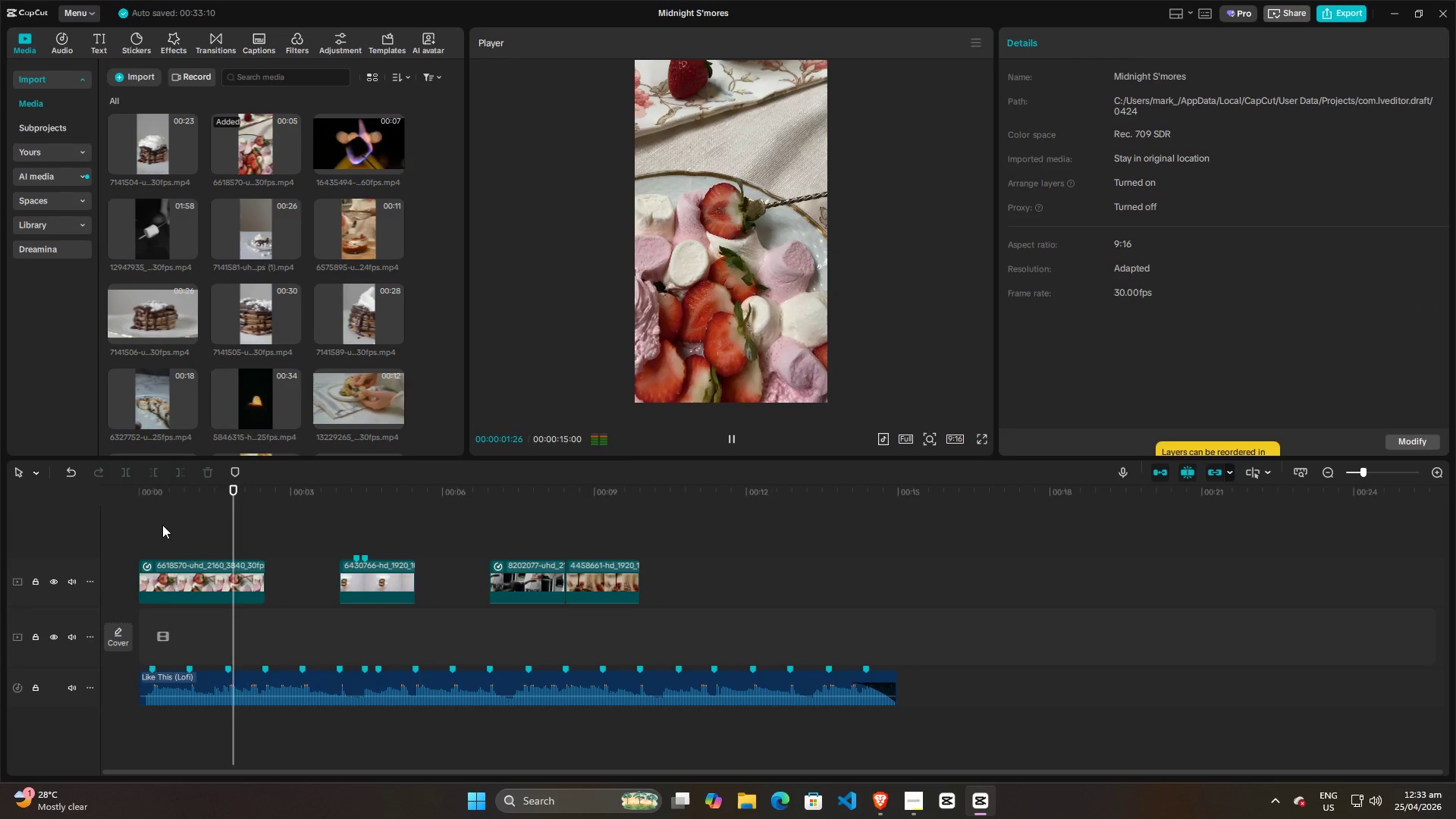 
key(Space)
 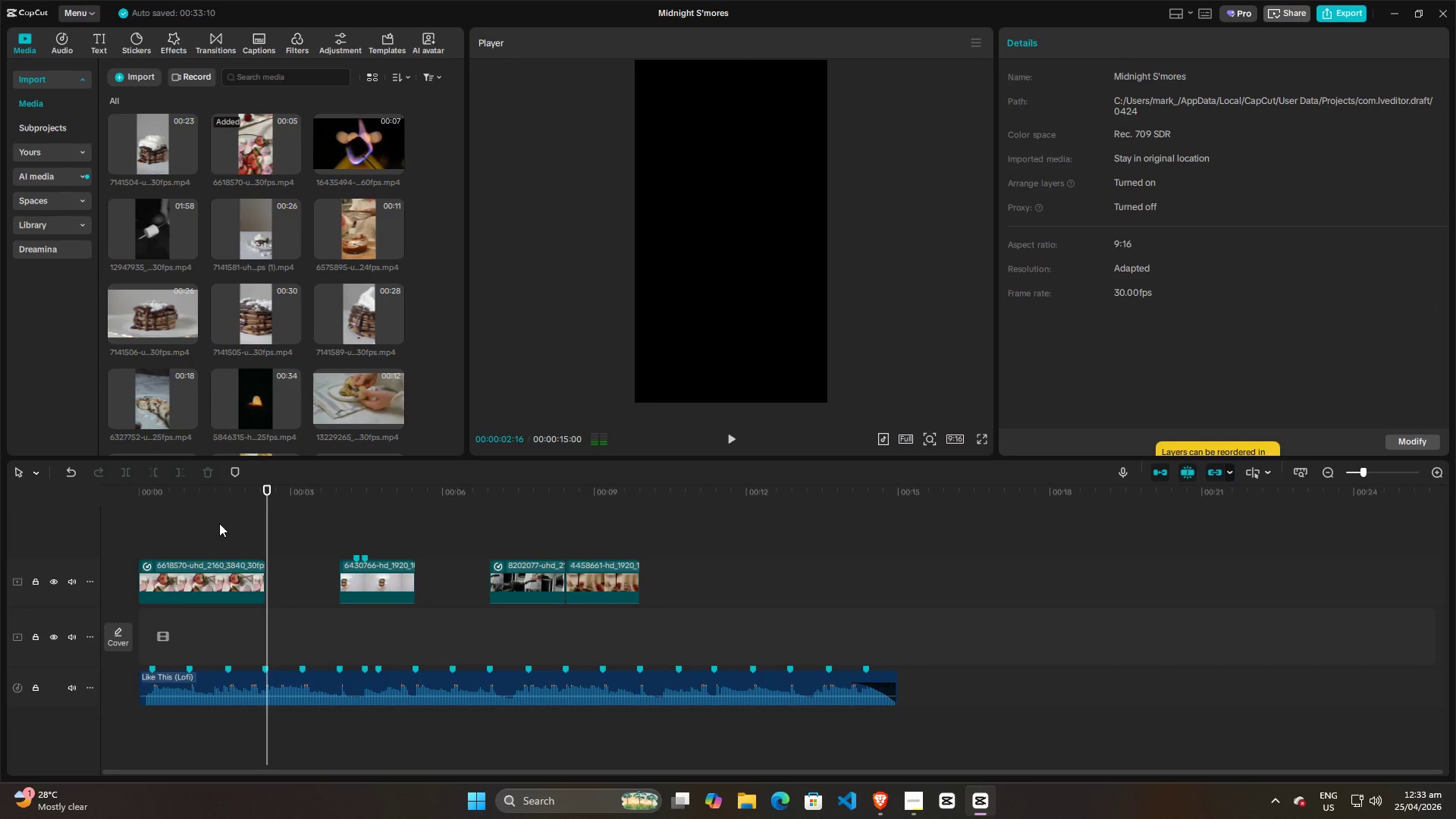 
left_click([219, 523])
 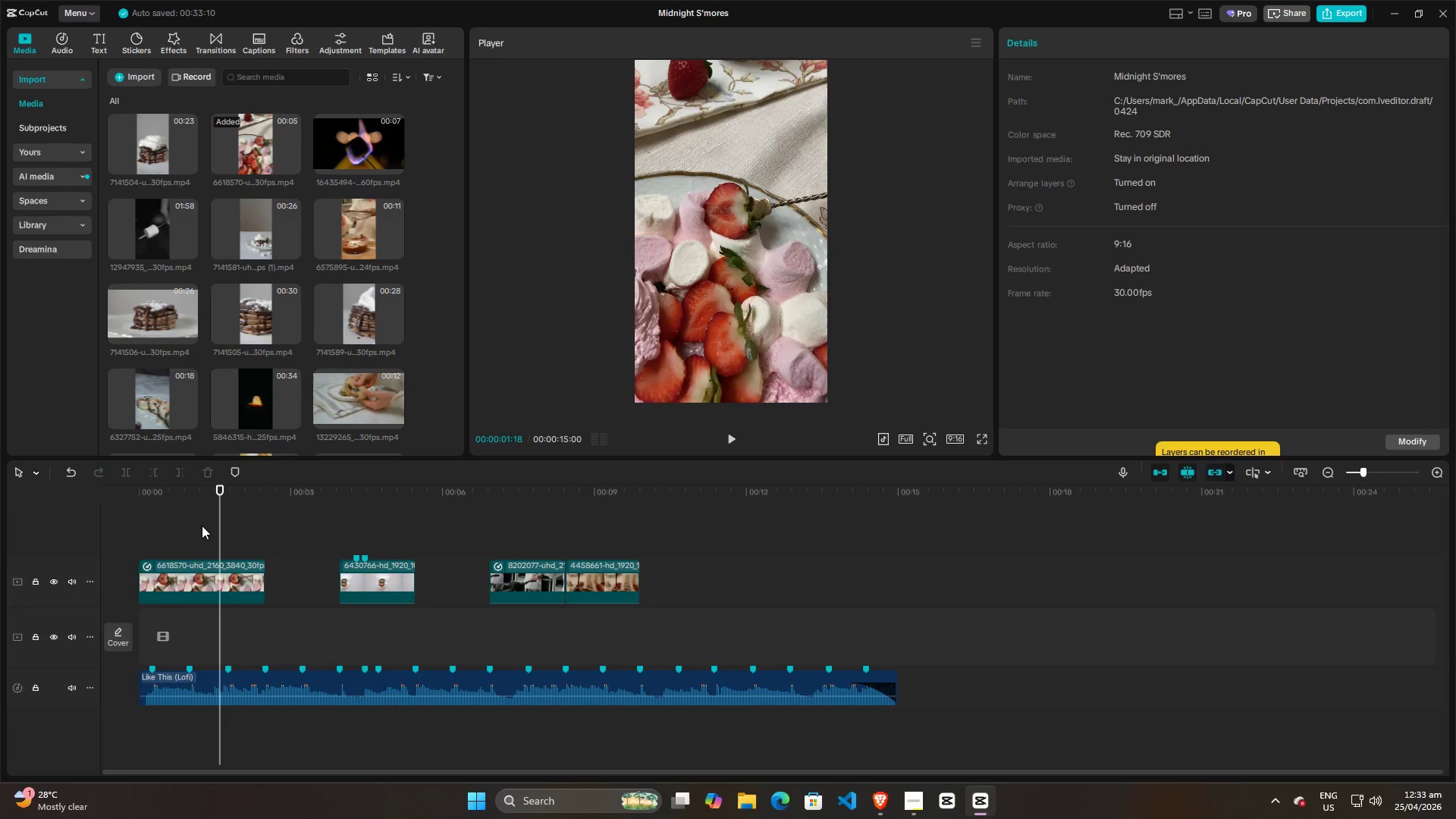 
key(Space)
 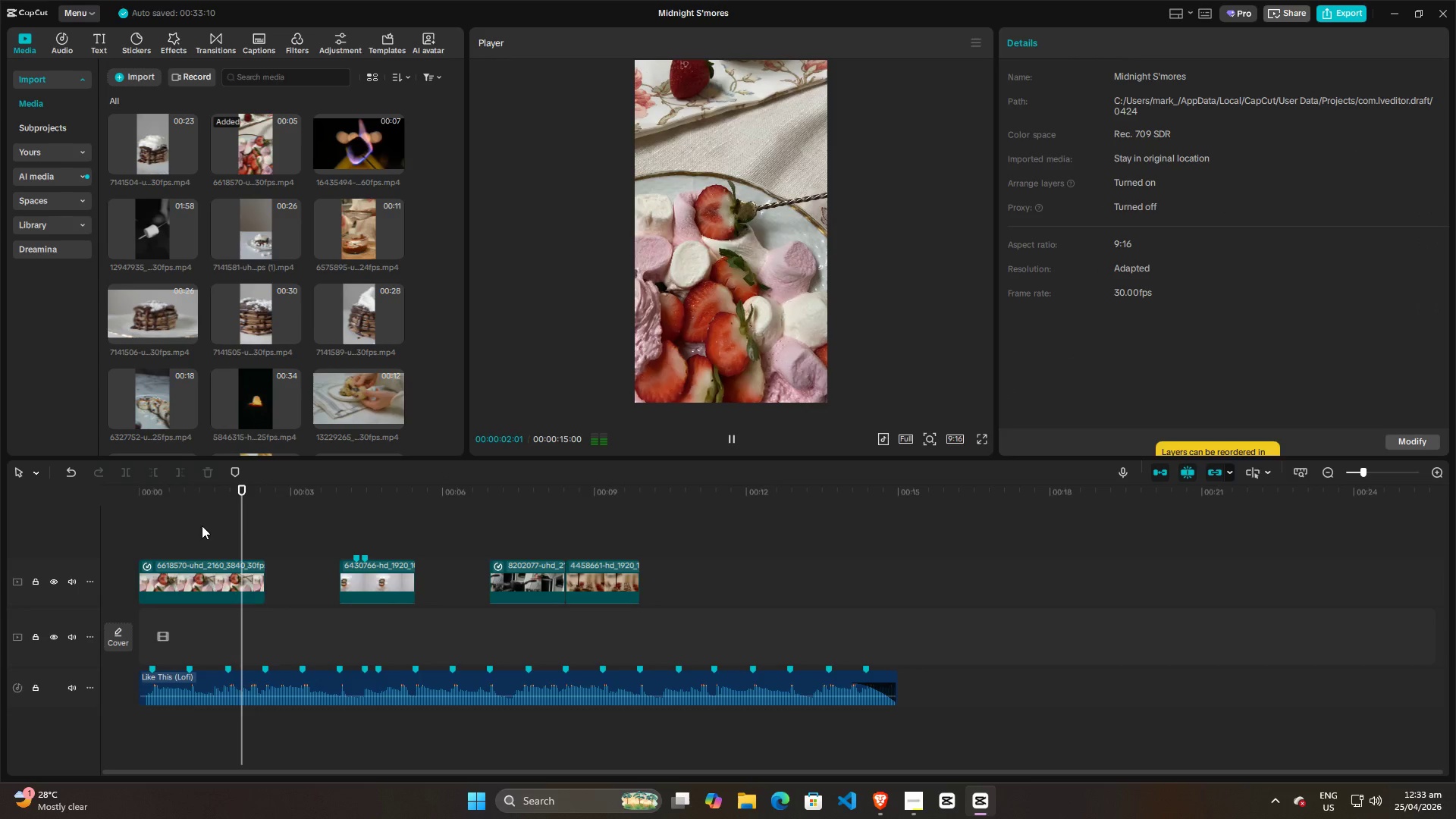 
key(Space)
 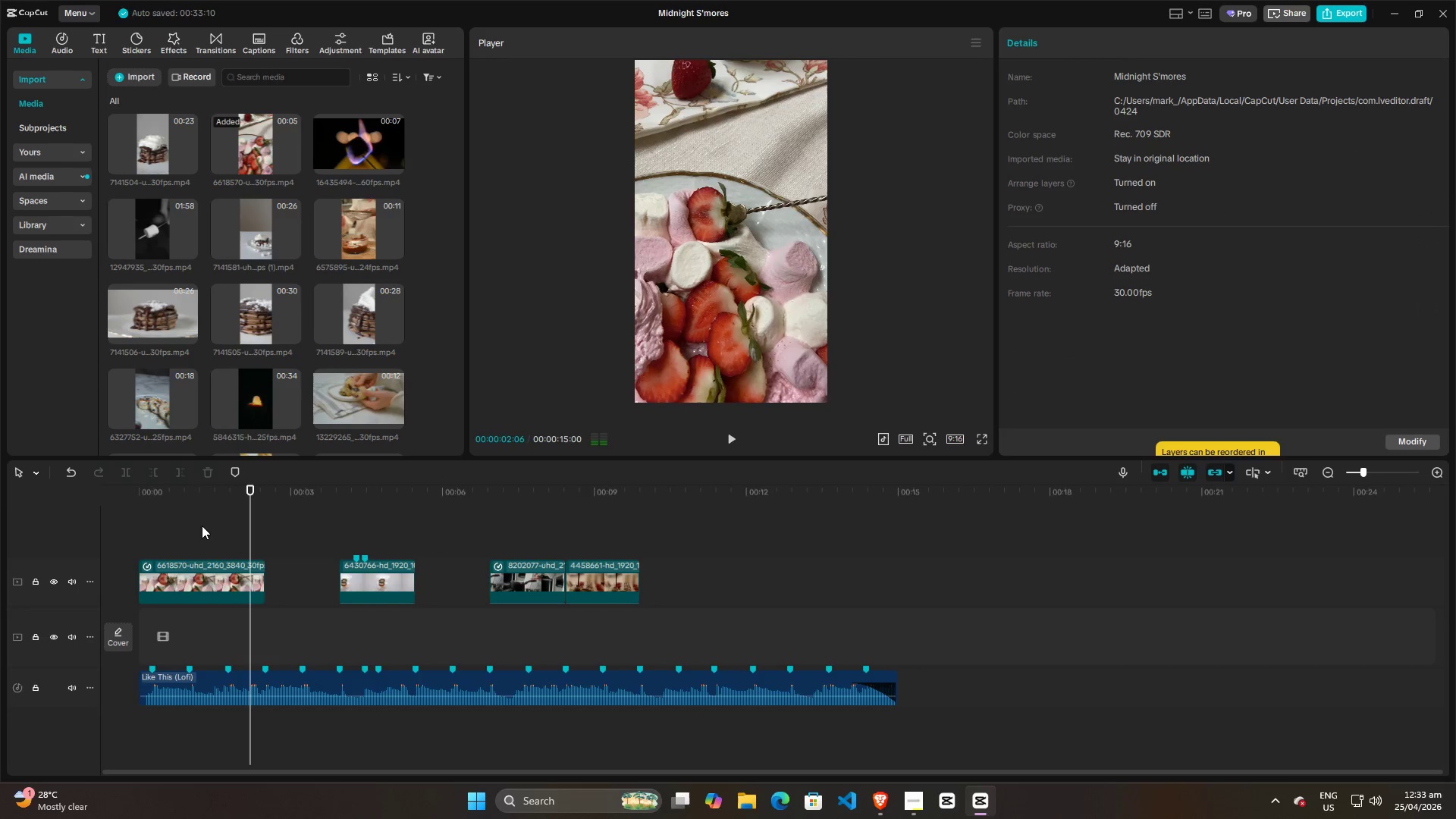 
left_click([202, 526])
 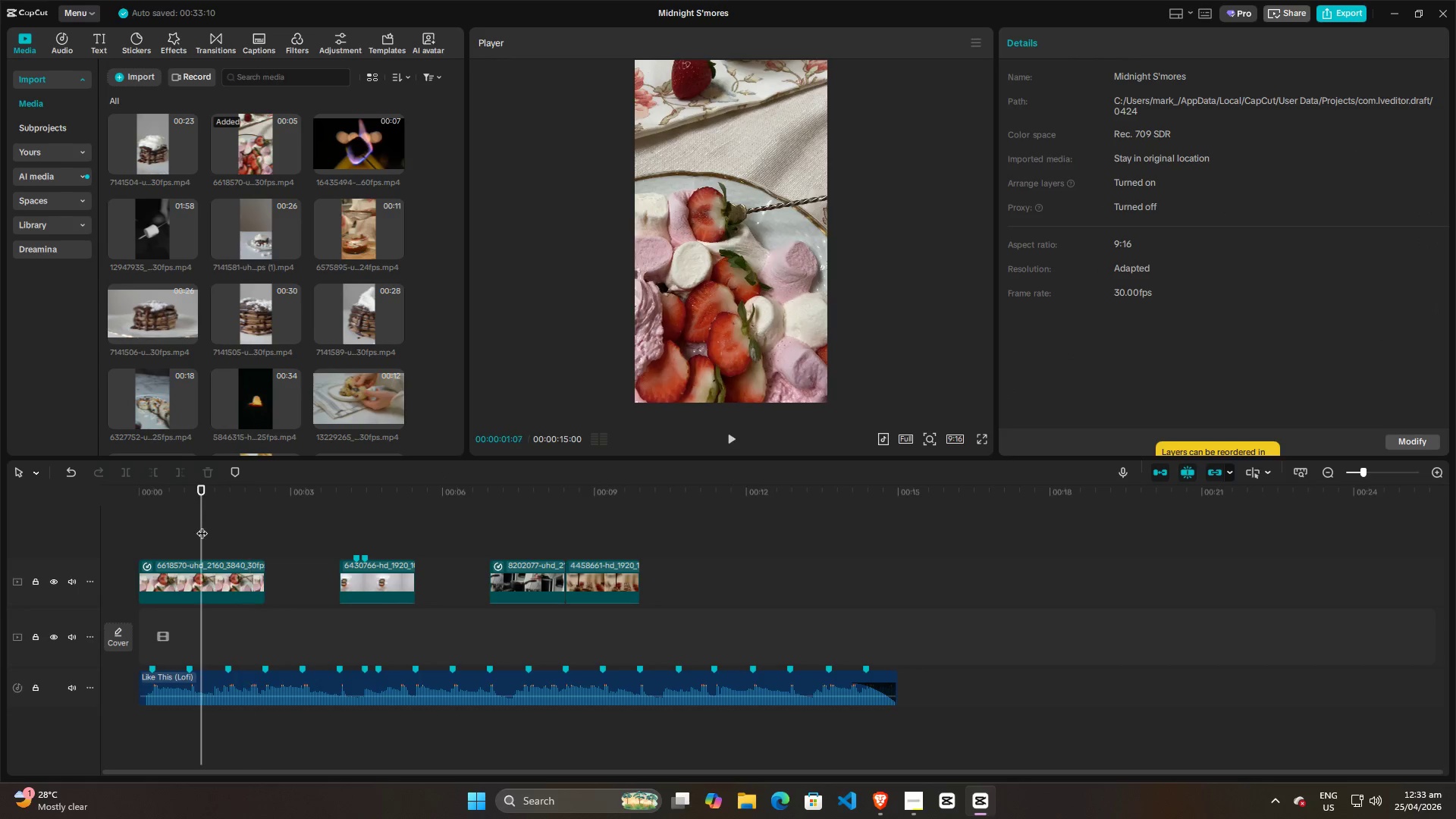 
key(Space)
 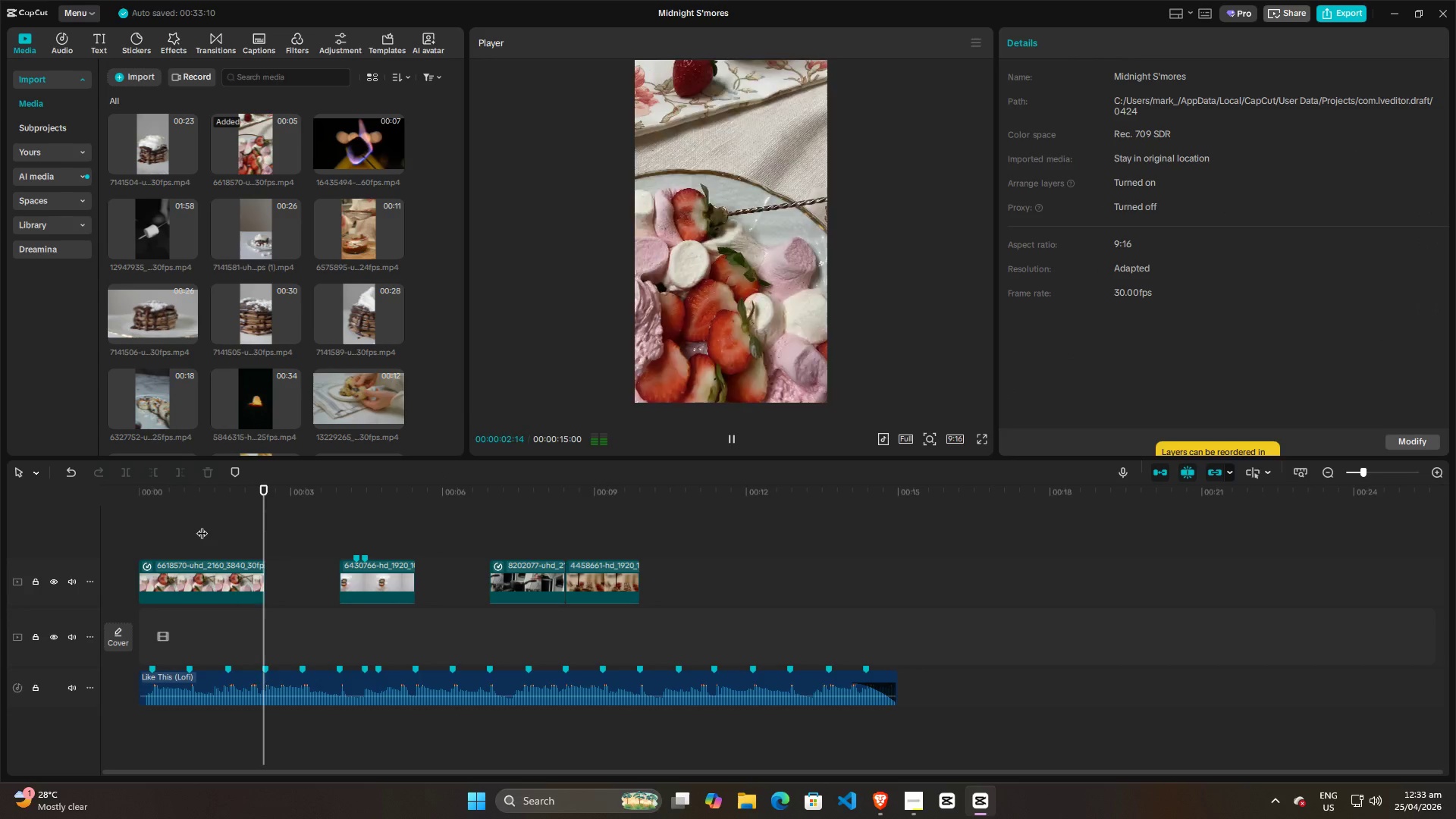 
key(Space)
 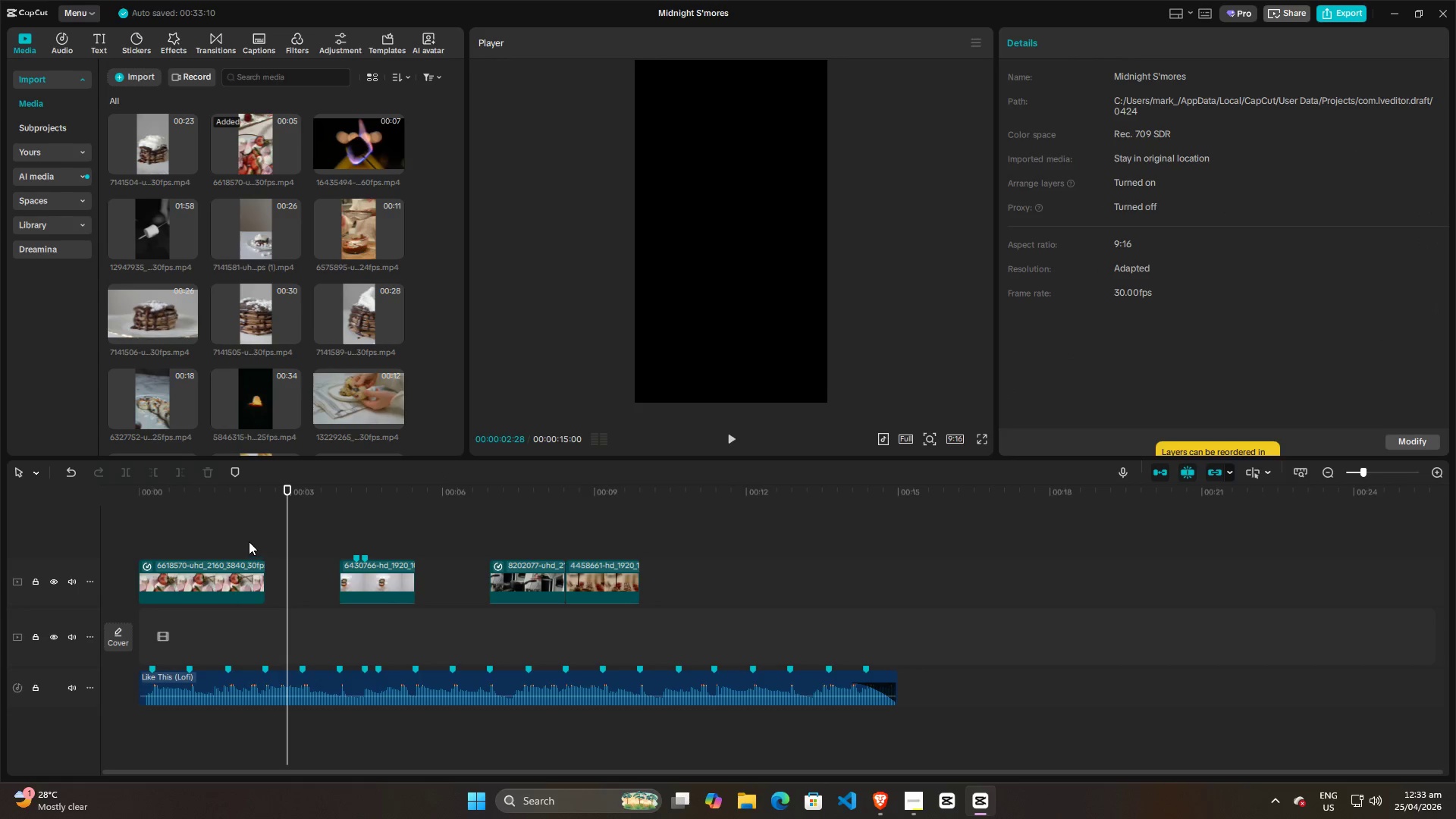 
hold_key(key=ControlLeft, duration=0.34)
 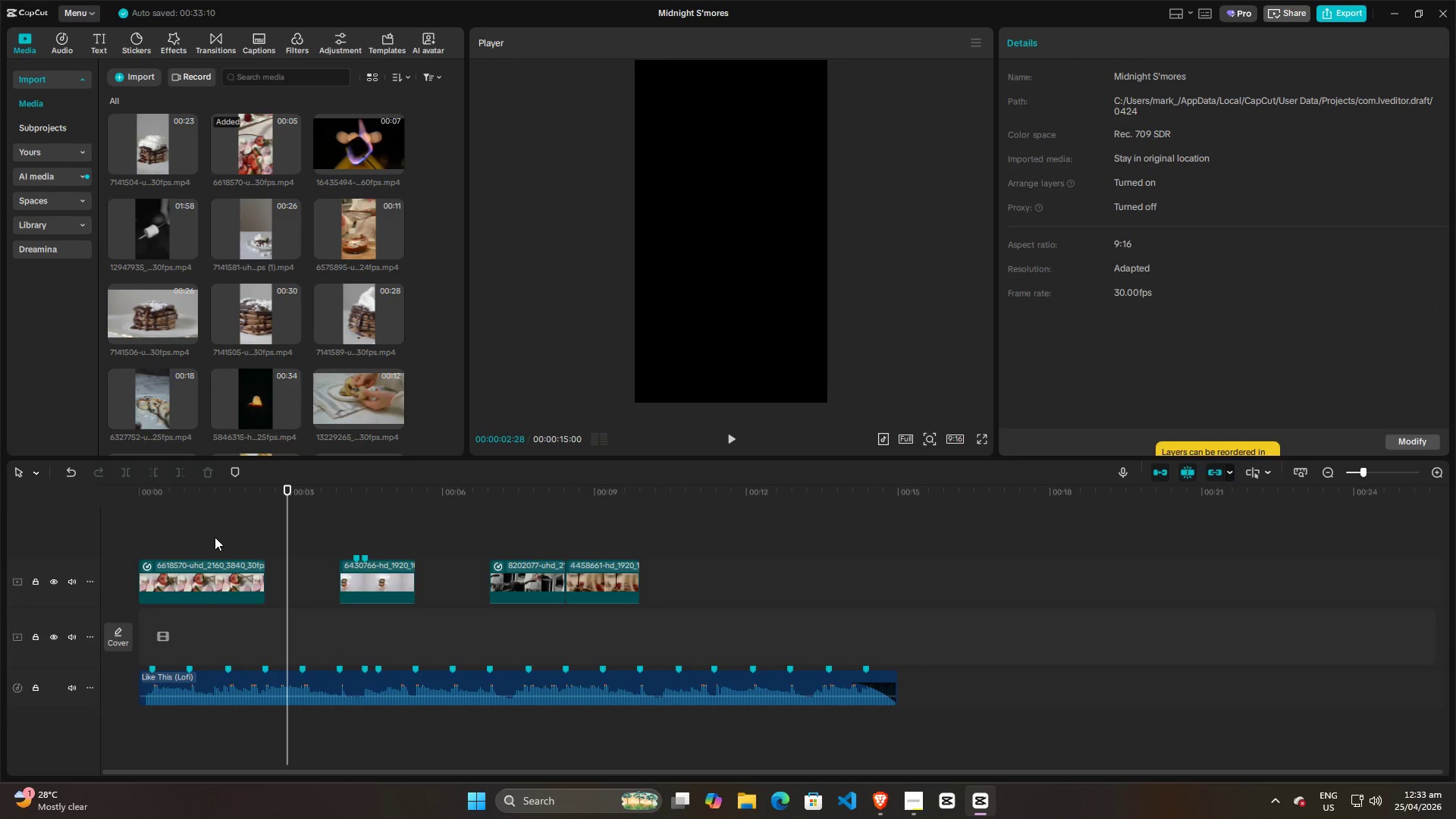 
left_click([215, 537])
 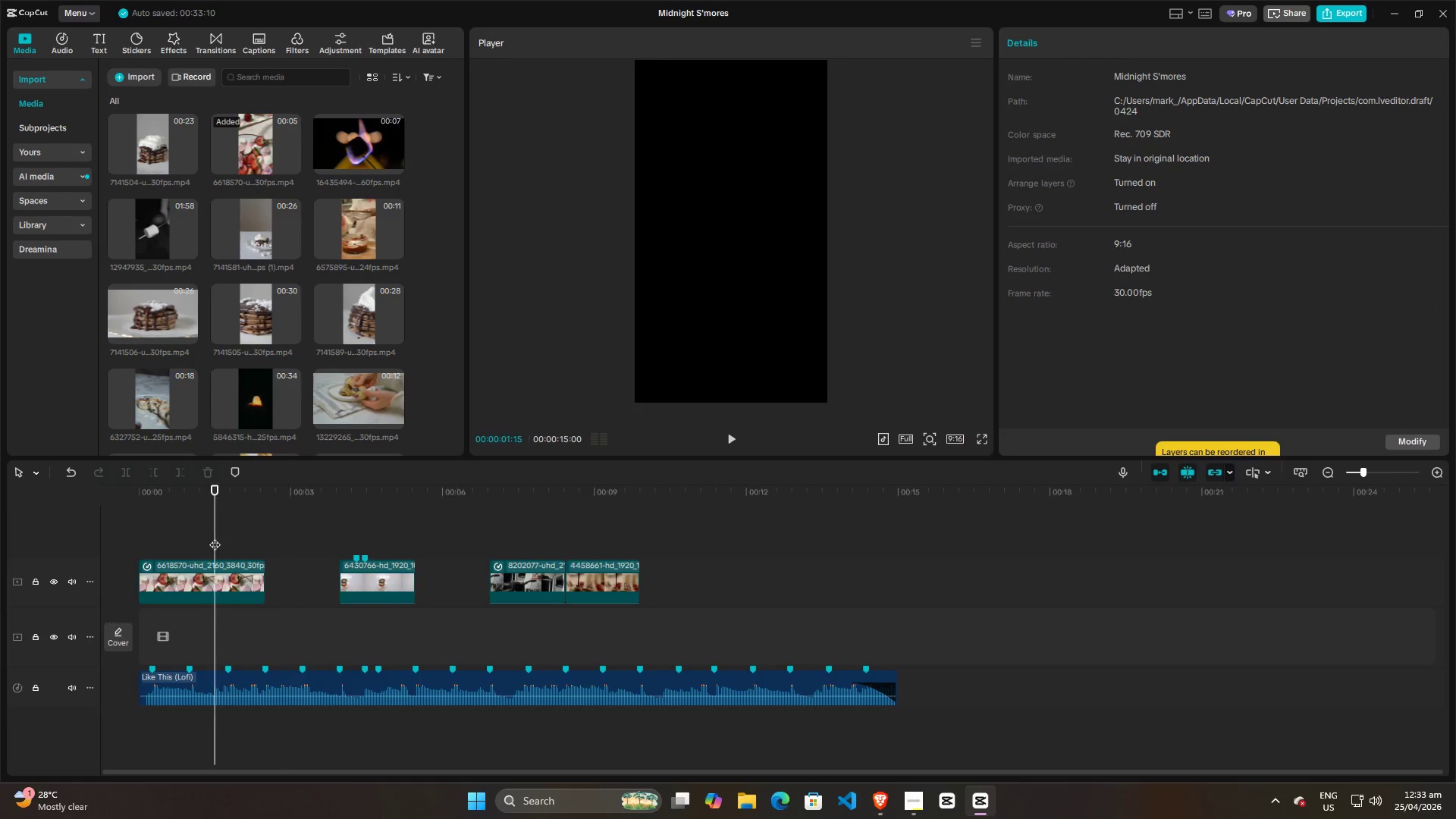 
key(Space)
 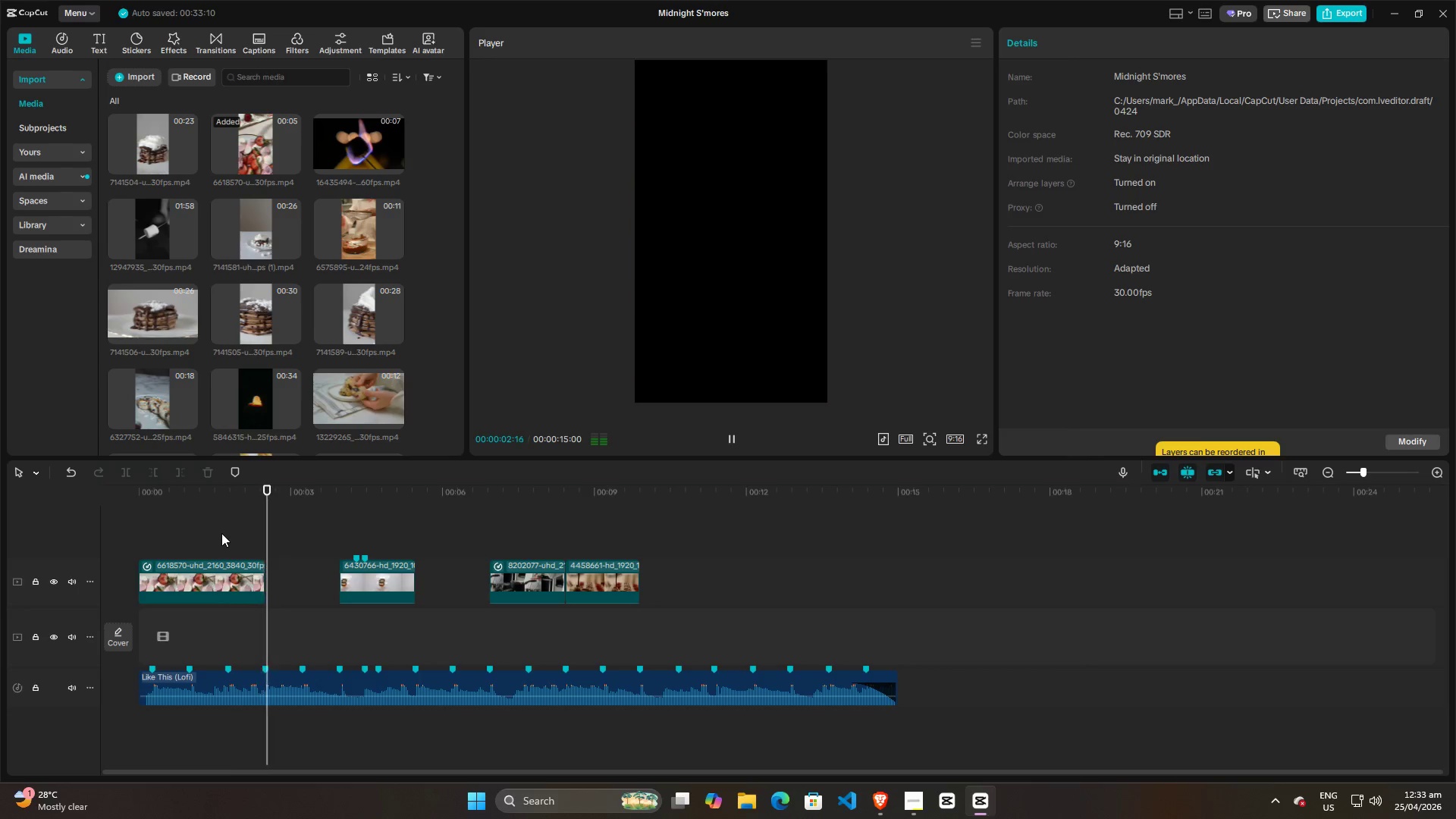 
key(Space)
 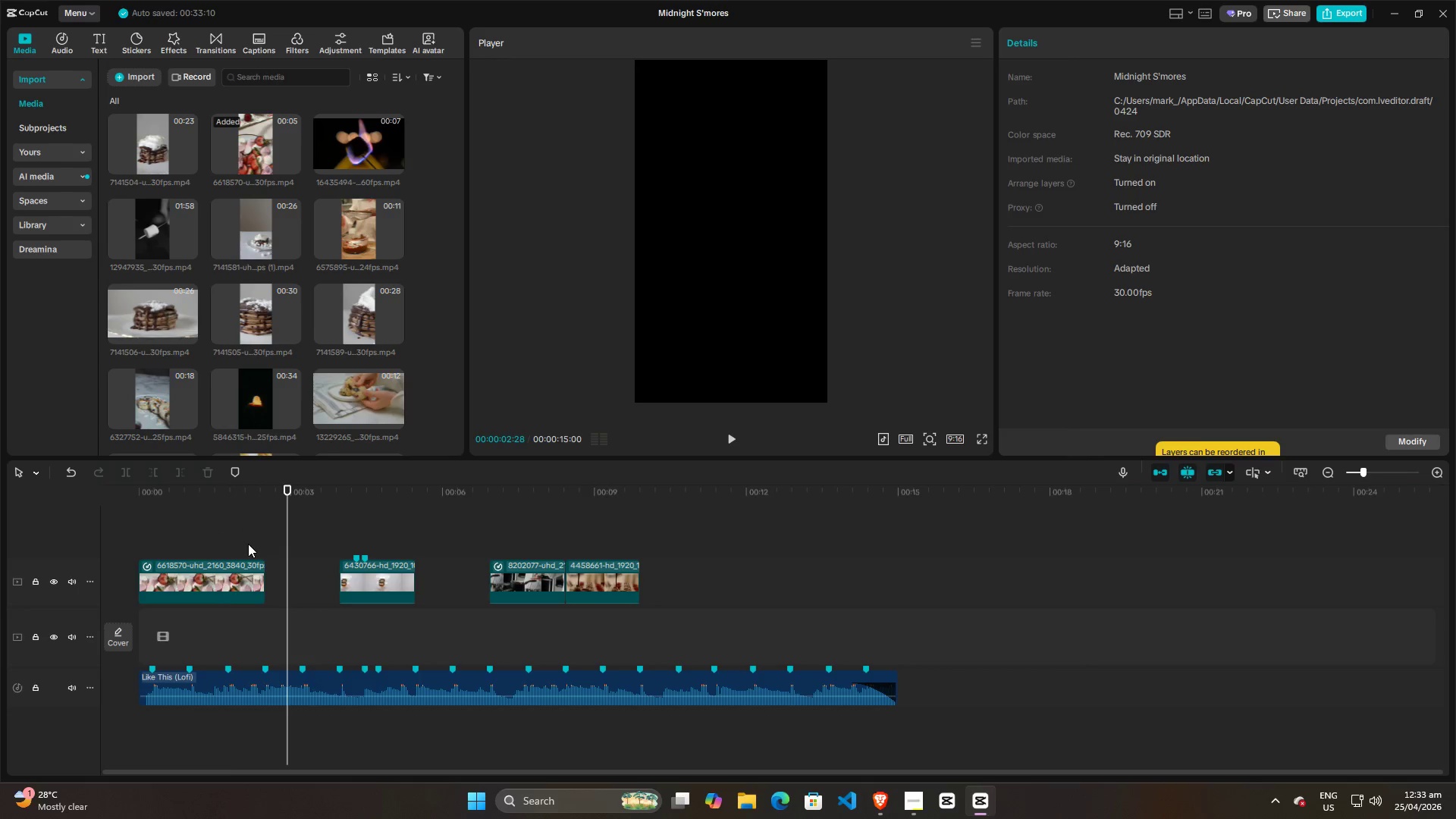 
left_click([246, 544])
 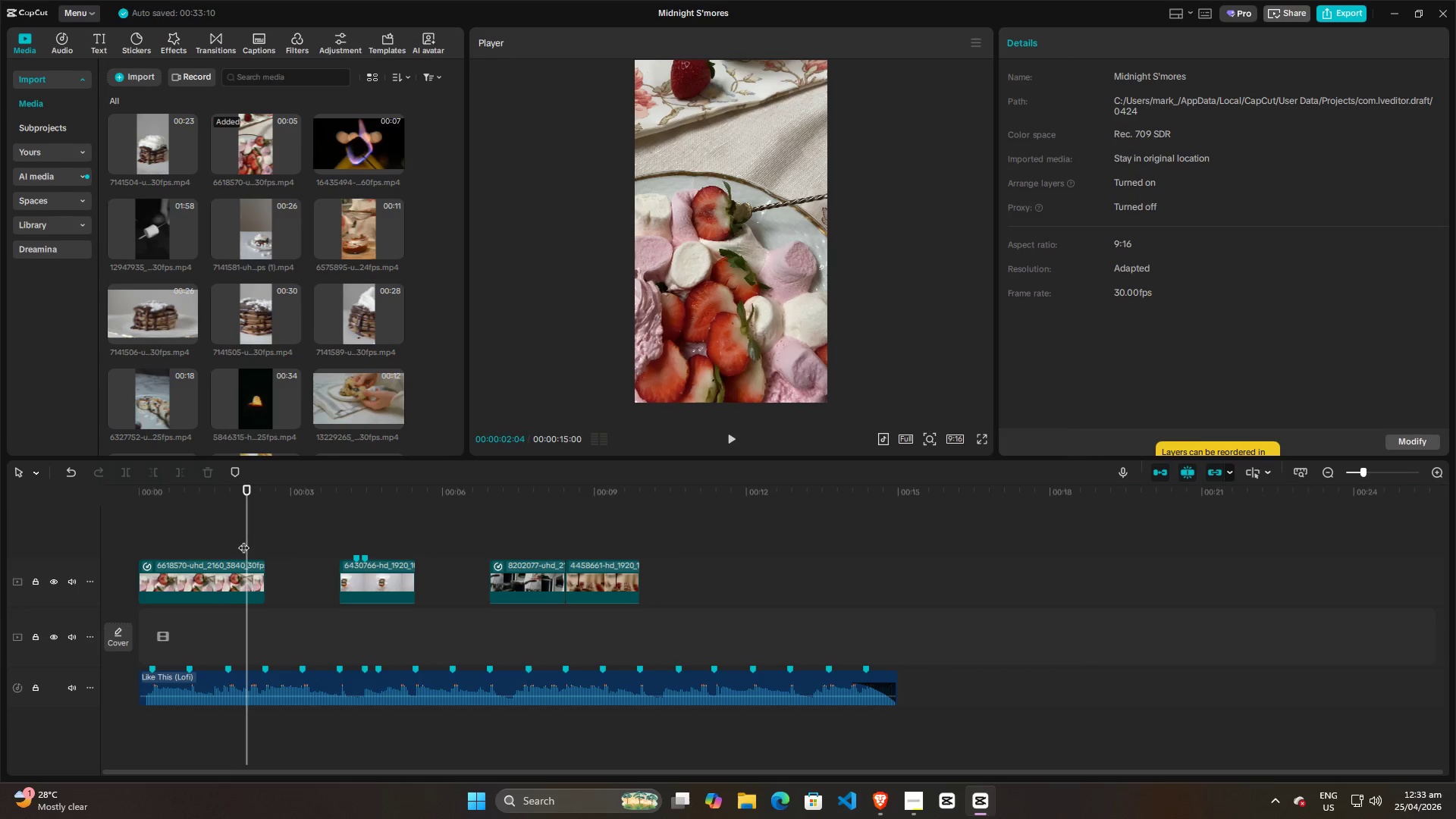 
left_click_drag(start_coordinate=[246, 538], to_coordinate=[261, 538])
 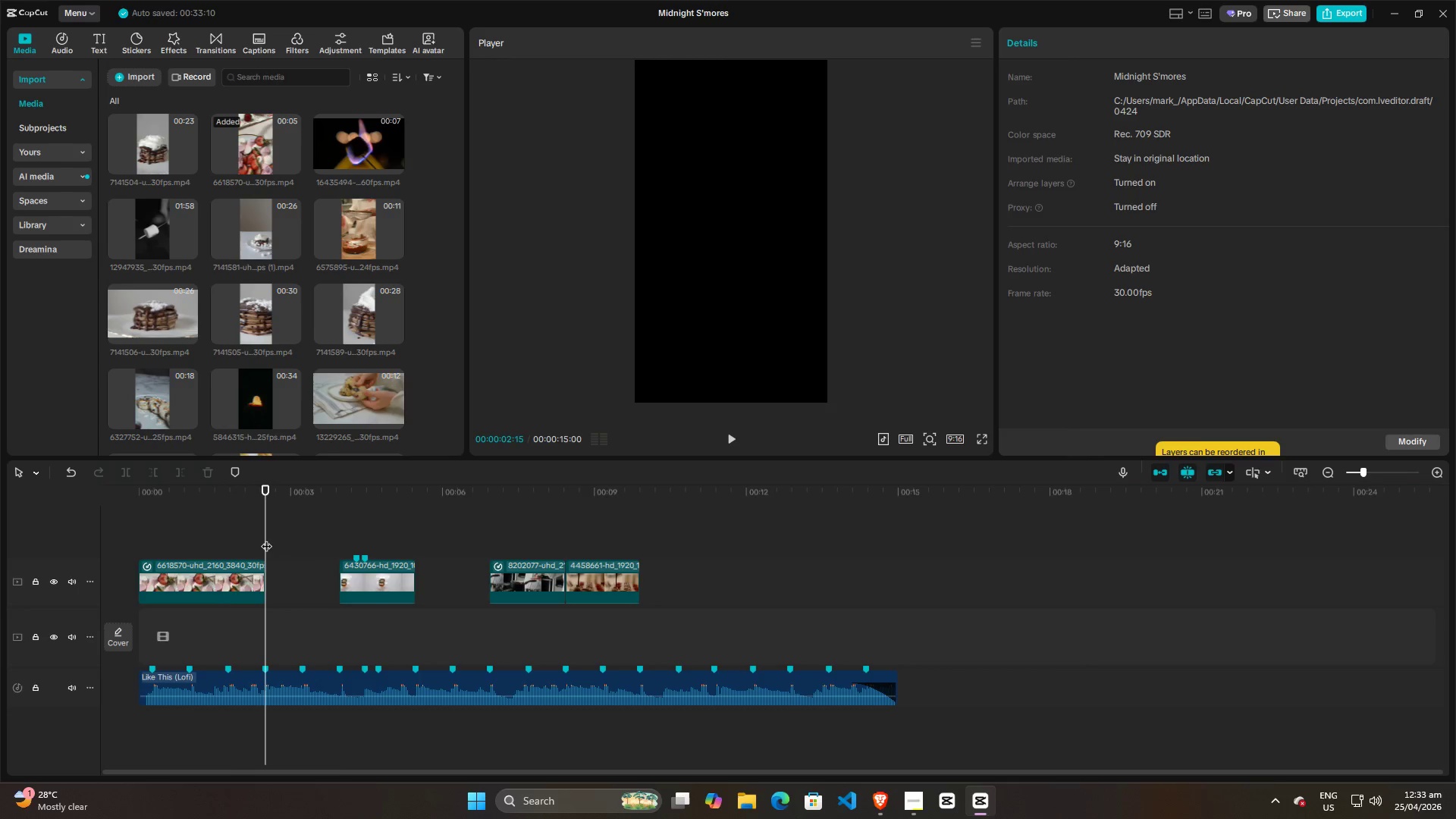 
hold_key(key=ControlLeft, duration=1.5)
scroll: coordinate [312, 548], scroll_direction: down, amount: 11.0
 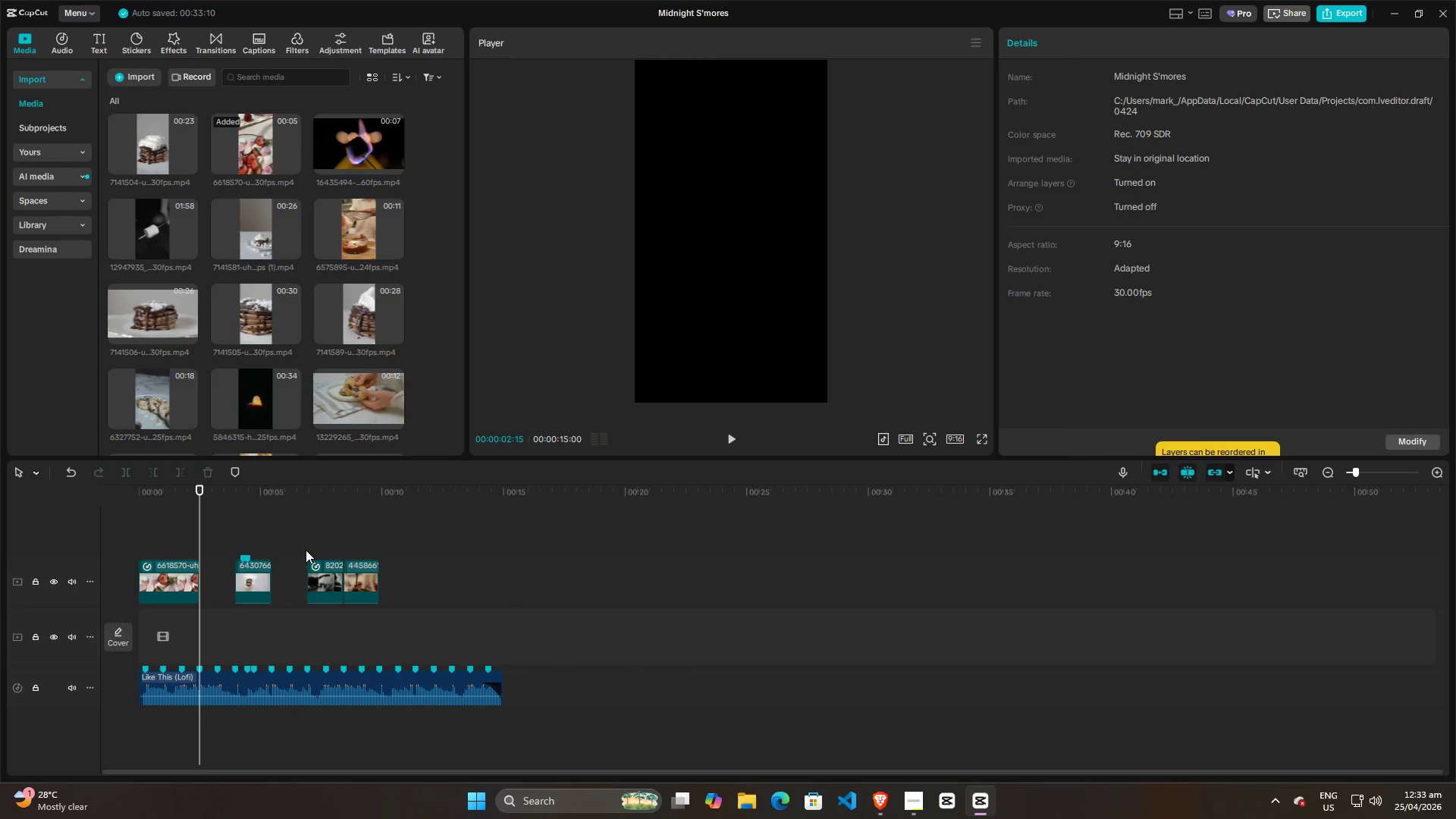 
key(Control+ControlLeft)
 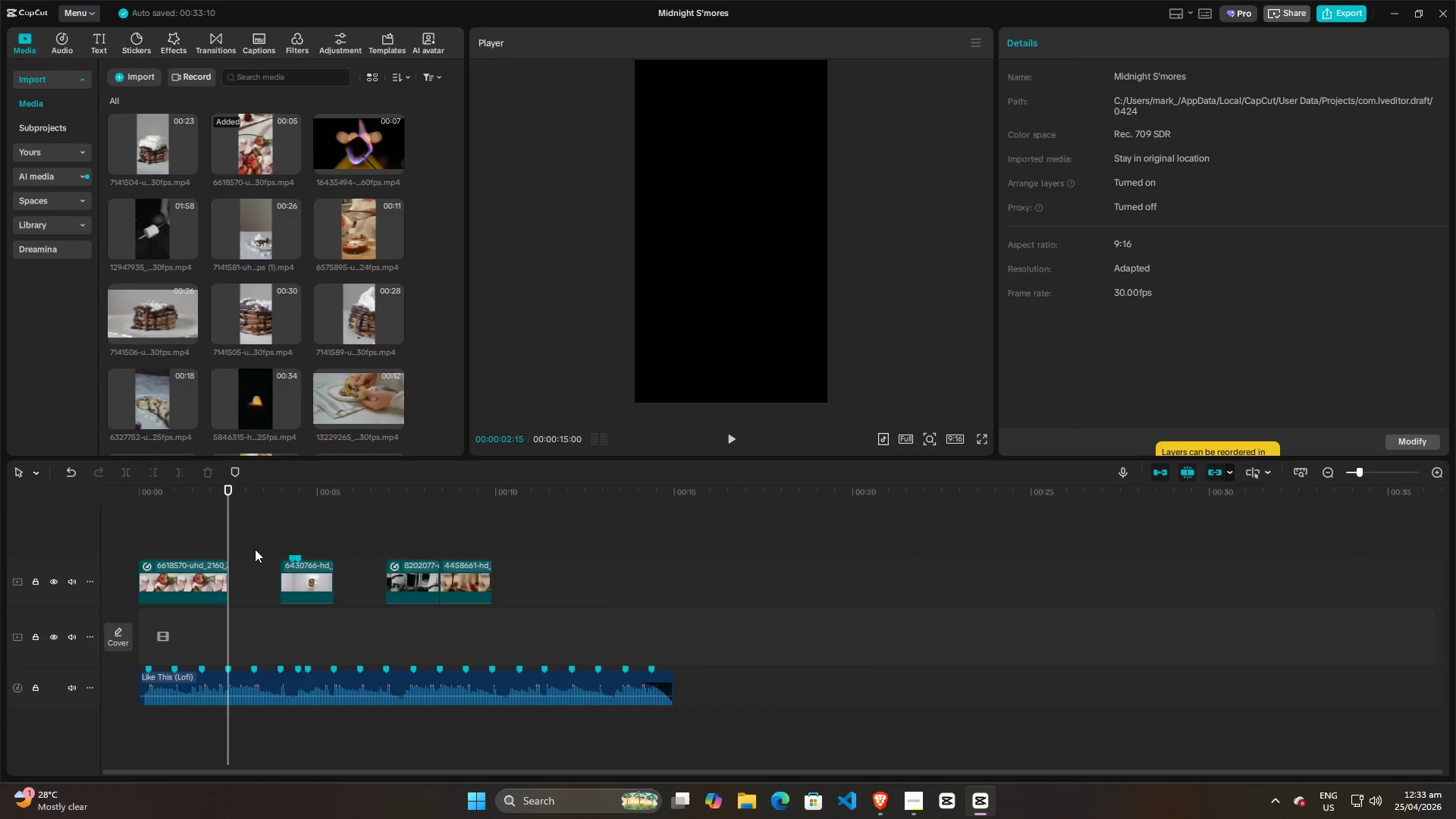 
key(Control+ControlLeft)
 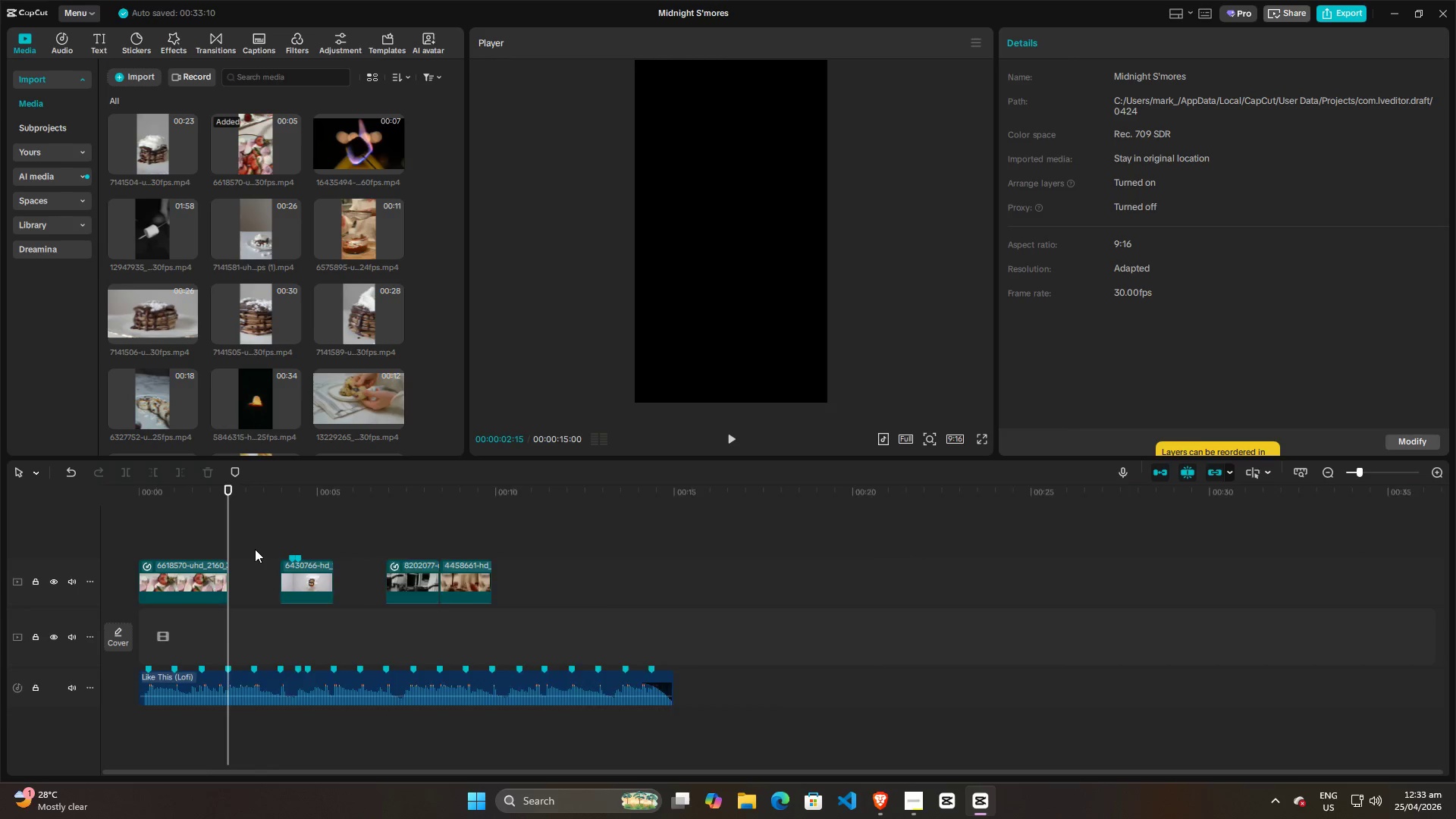 
key(Control+ControlLeft)
 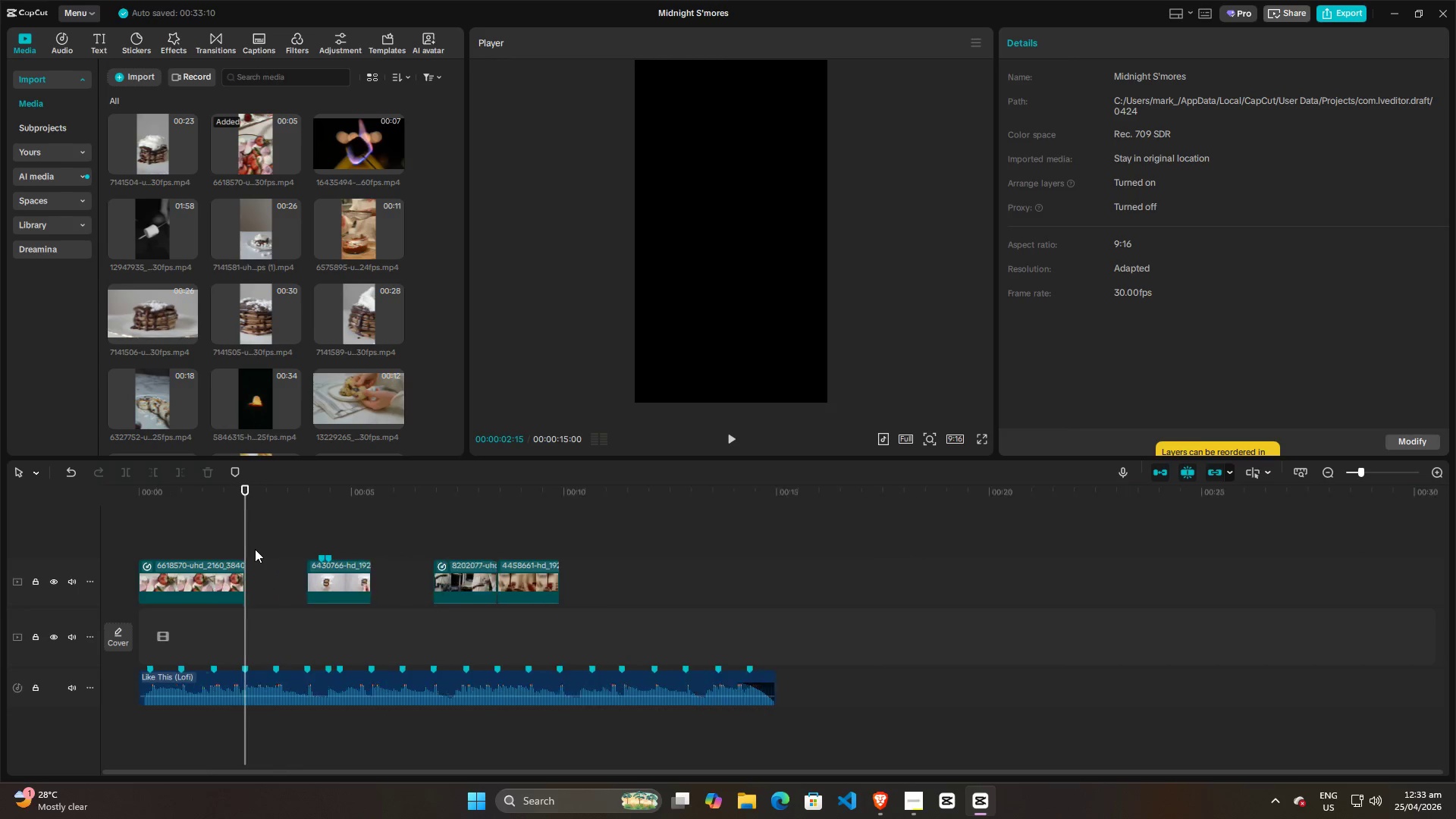 
key(Control+ControlLeft)
 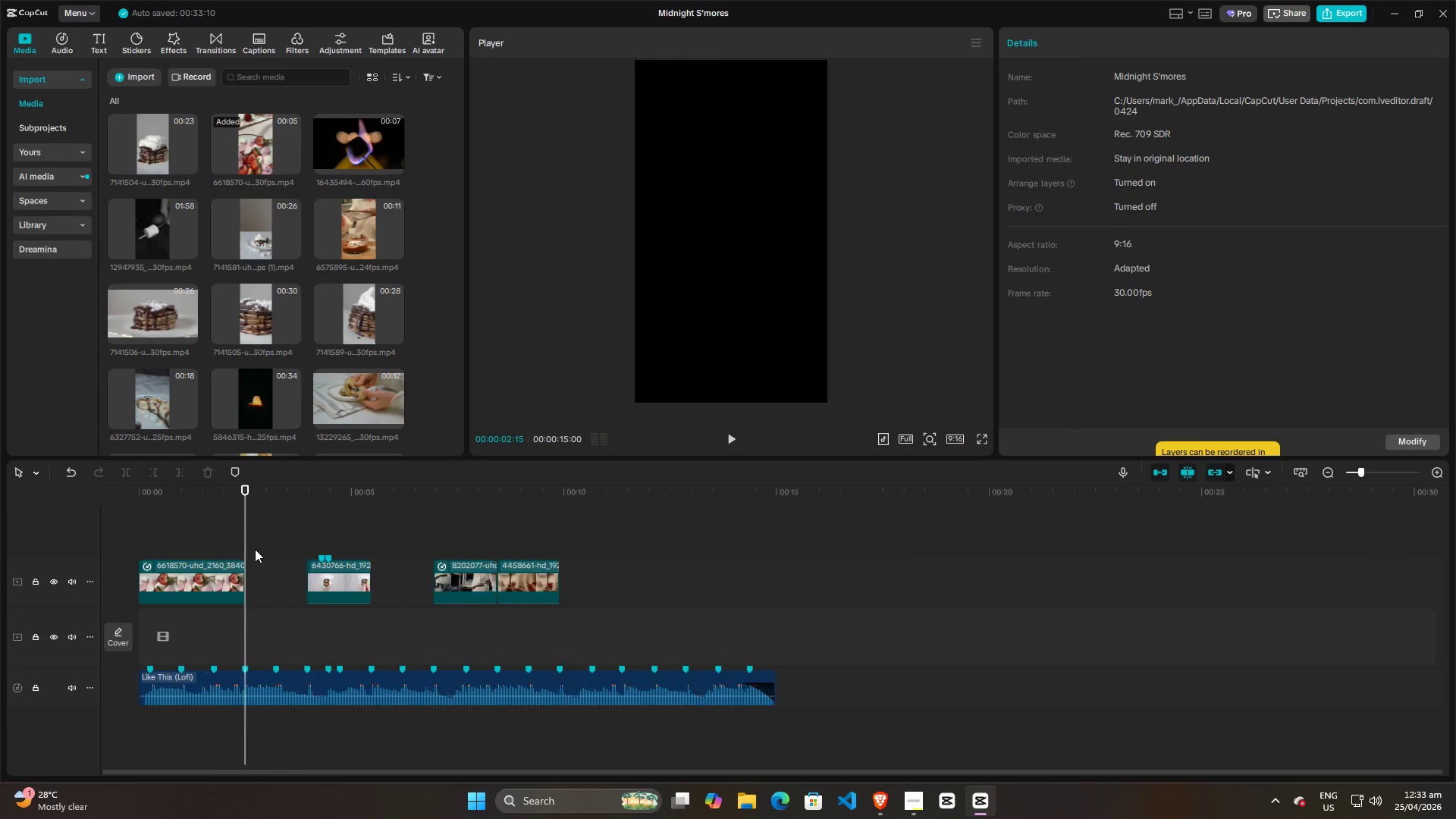 
key(Control+ControlLeft)
 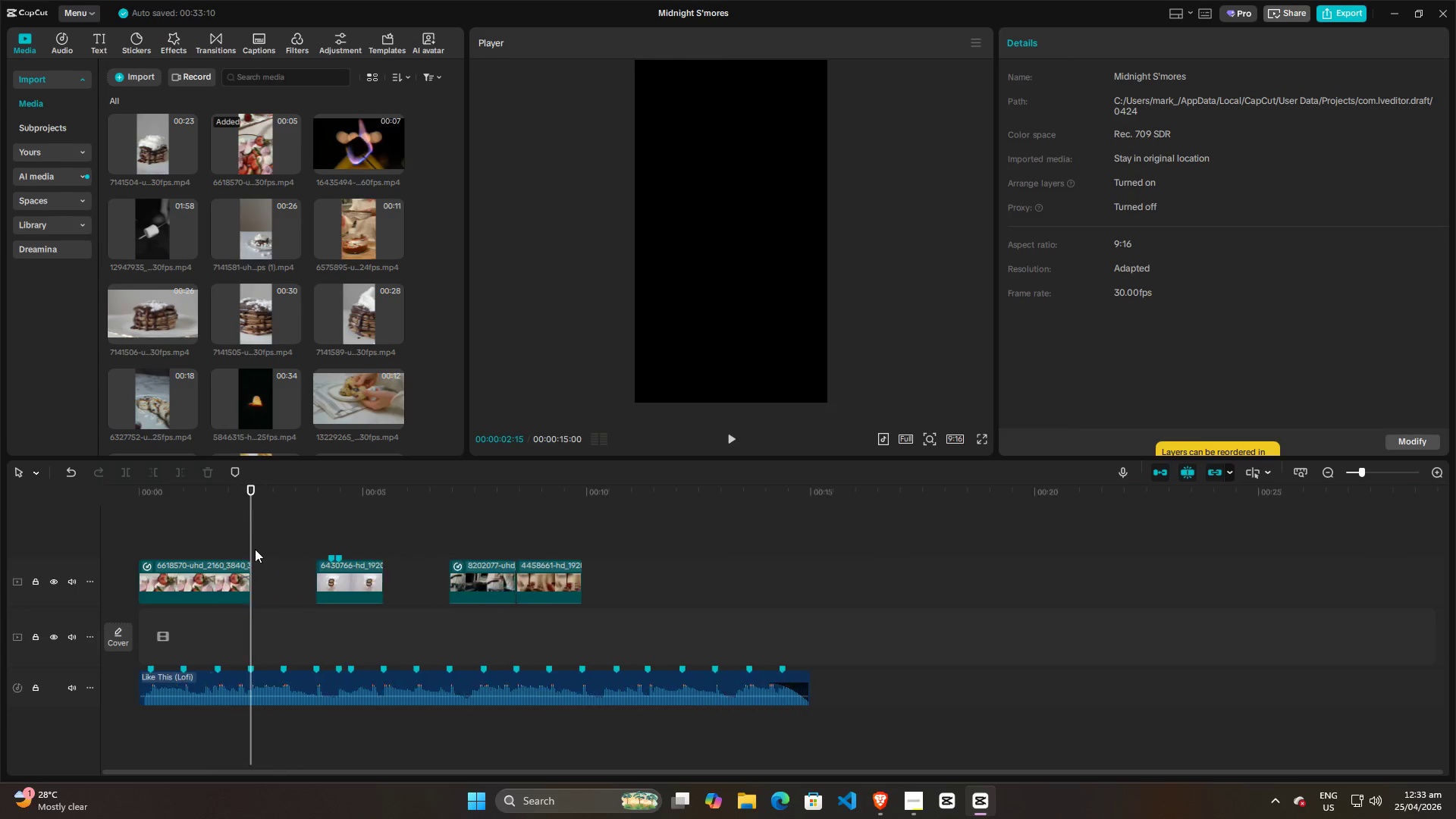 
key(Control+ControlLeft)
 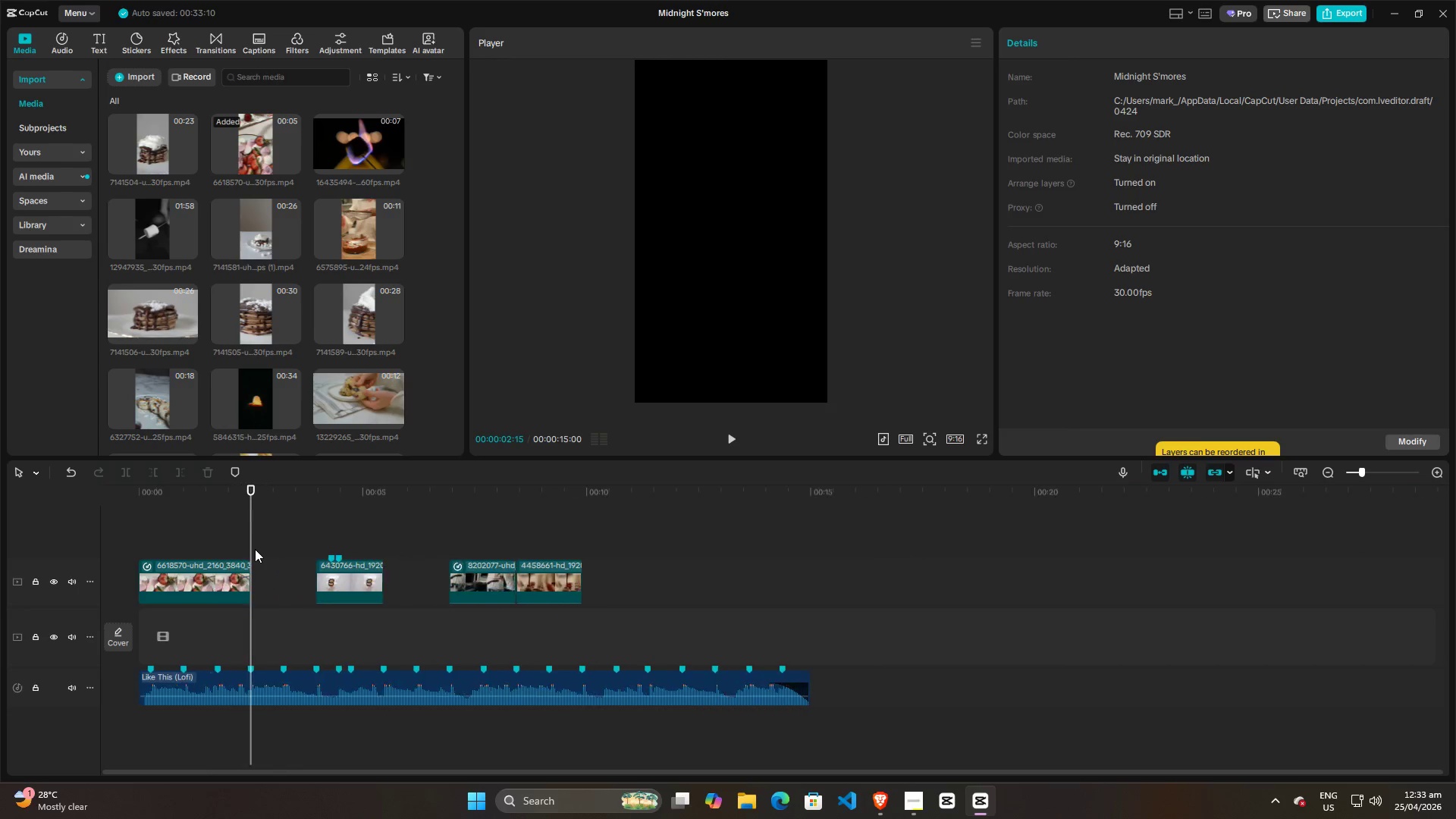 
key(Control+ControlLeft)
 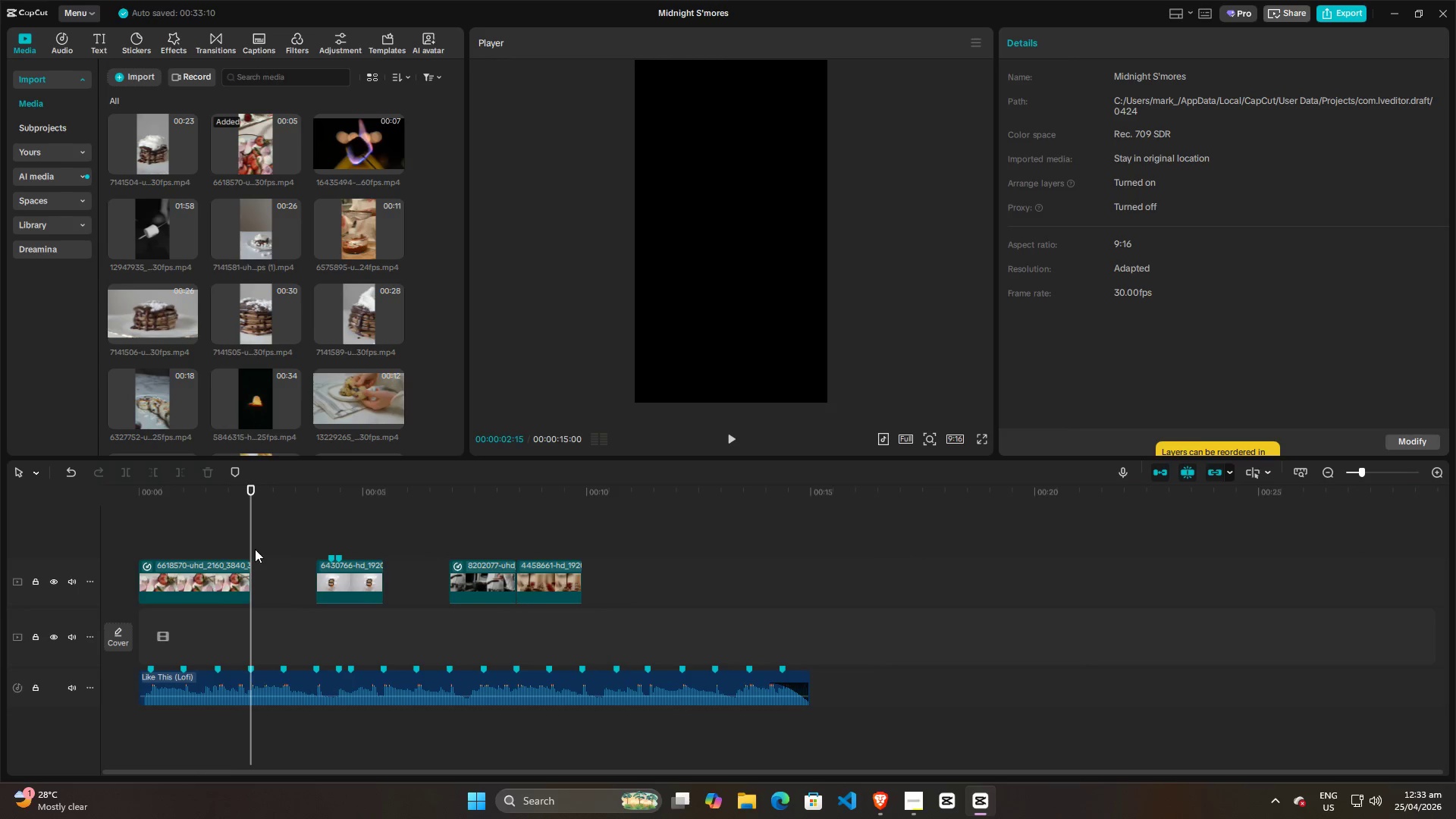 
key(Control+ControlLeft)
 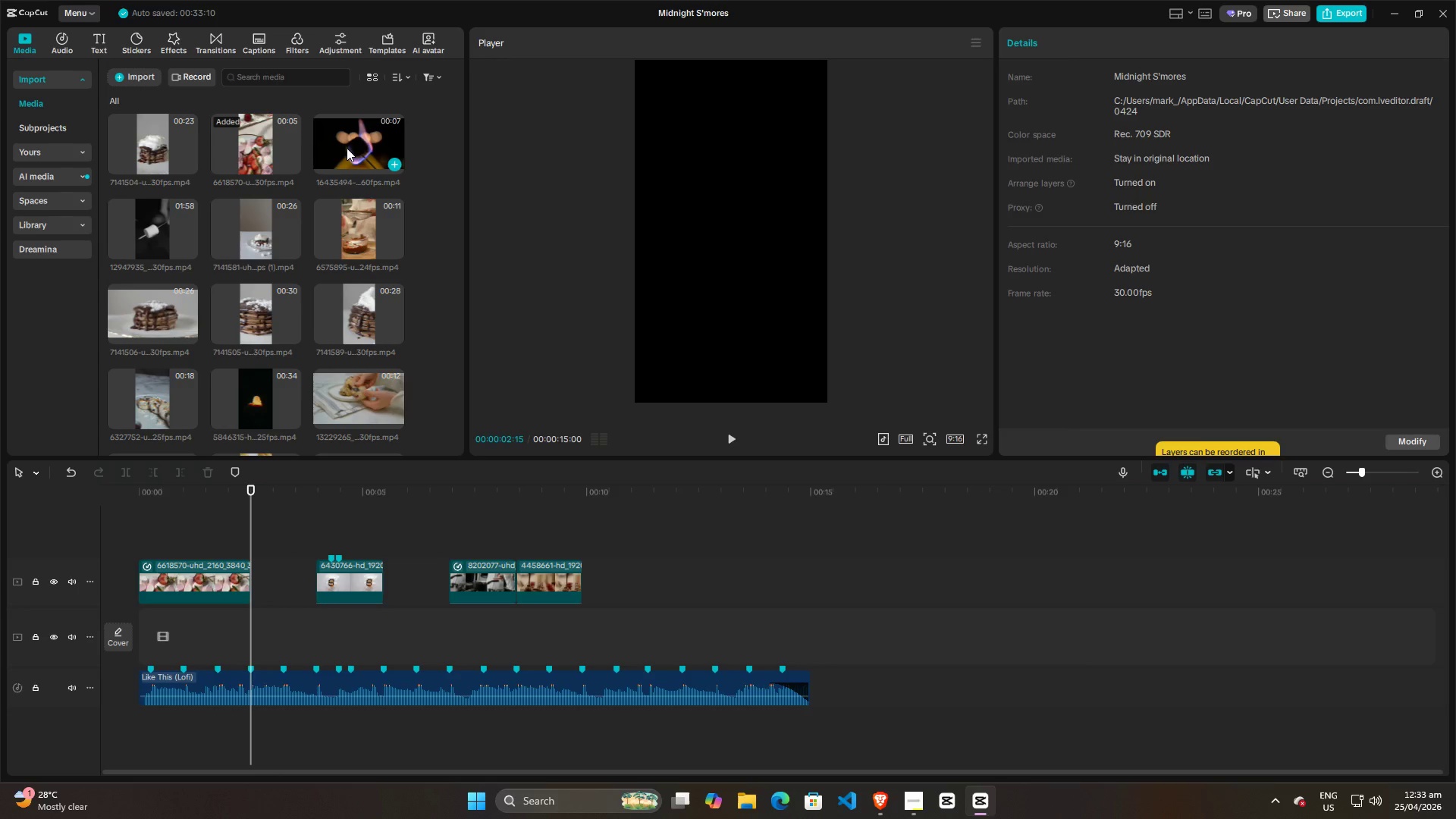 
scroll: coordinate [255, 549], scroll_direction: up, amount: 9.0
 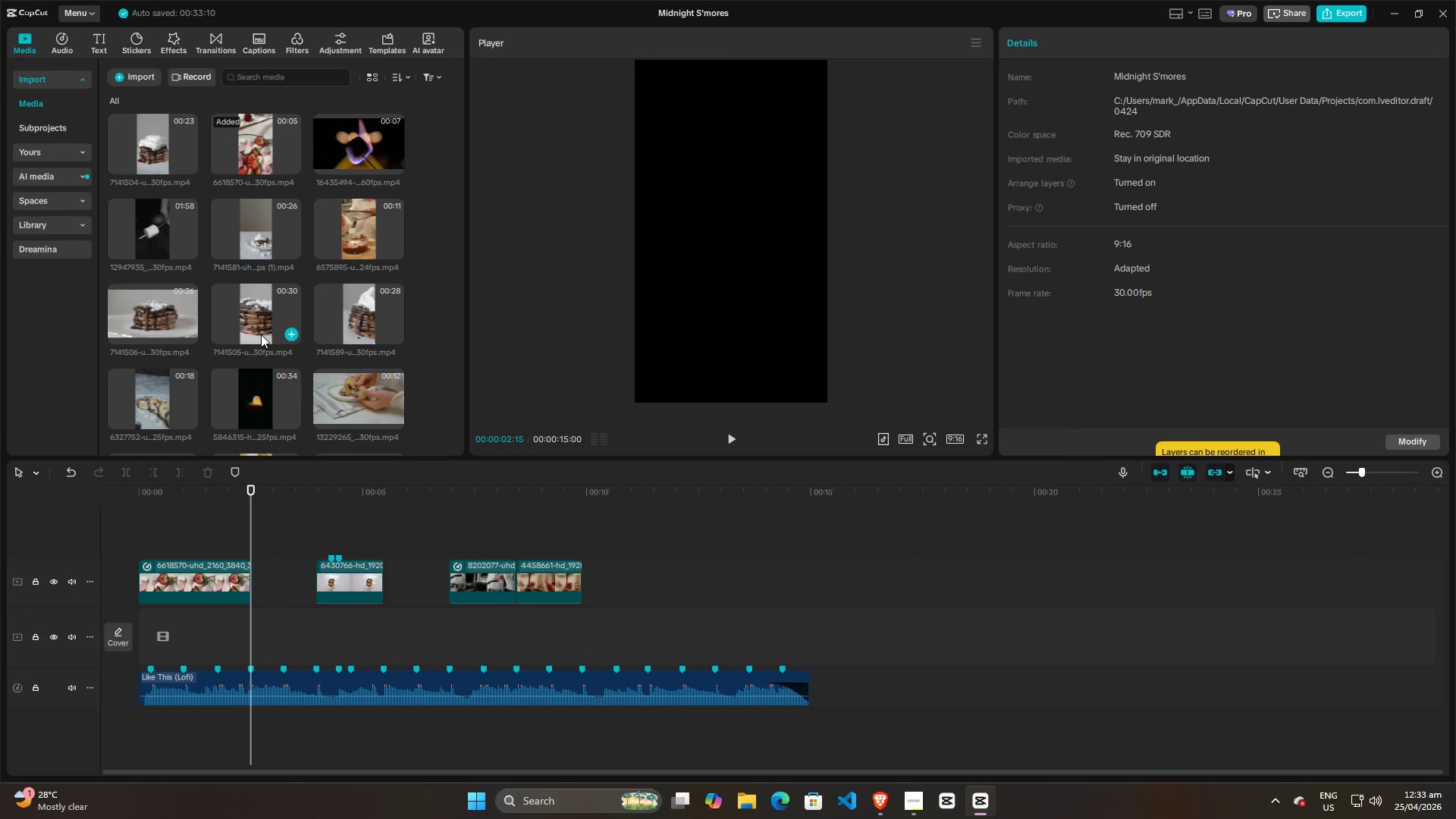 
key(Space)
 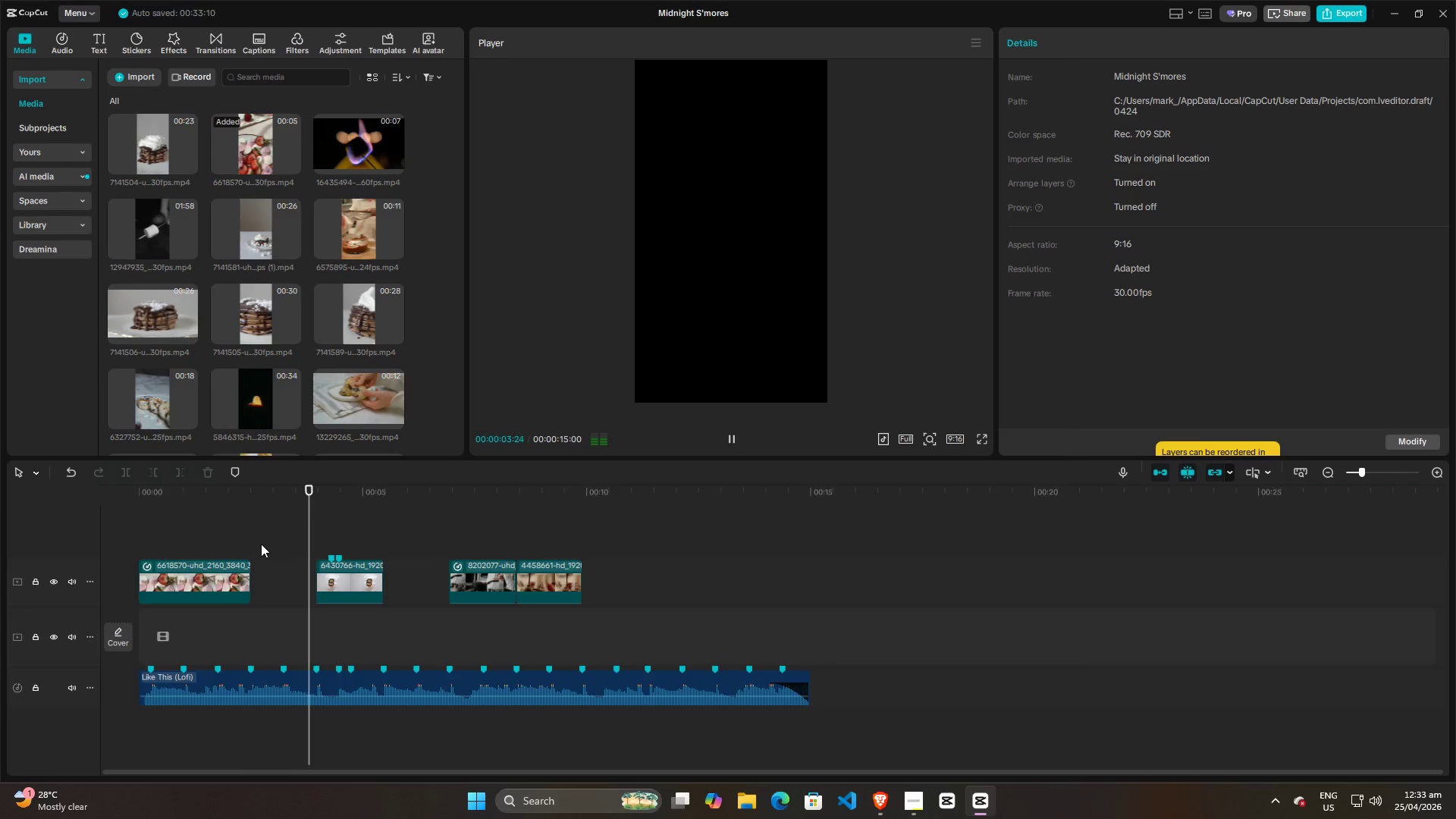 
key(Space)
 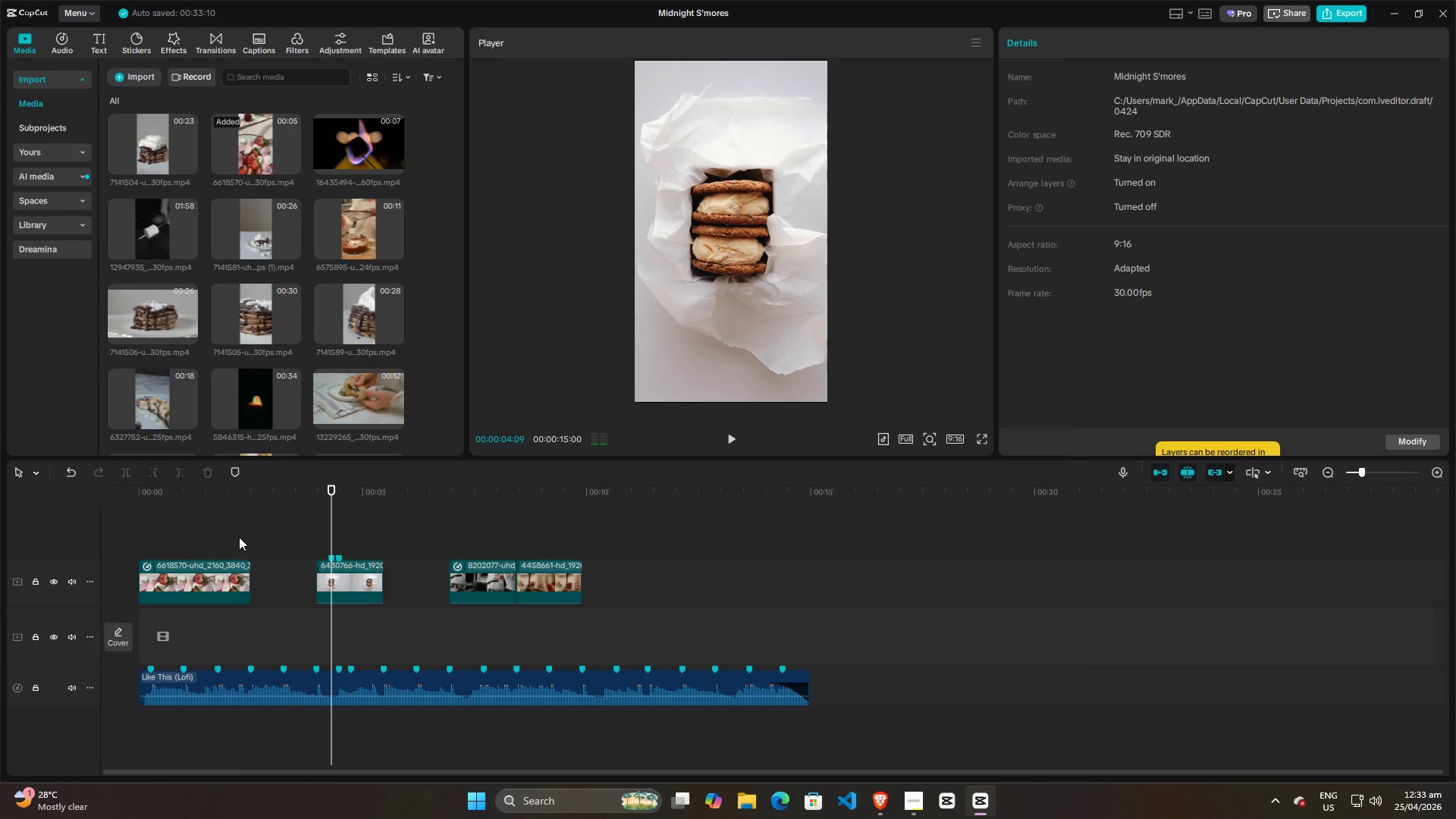 
left_click([237, 536])
 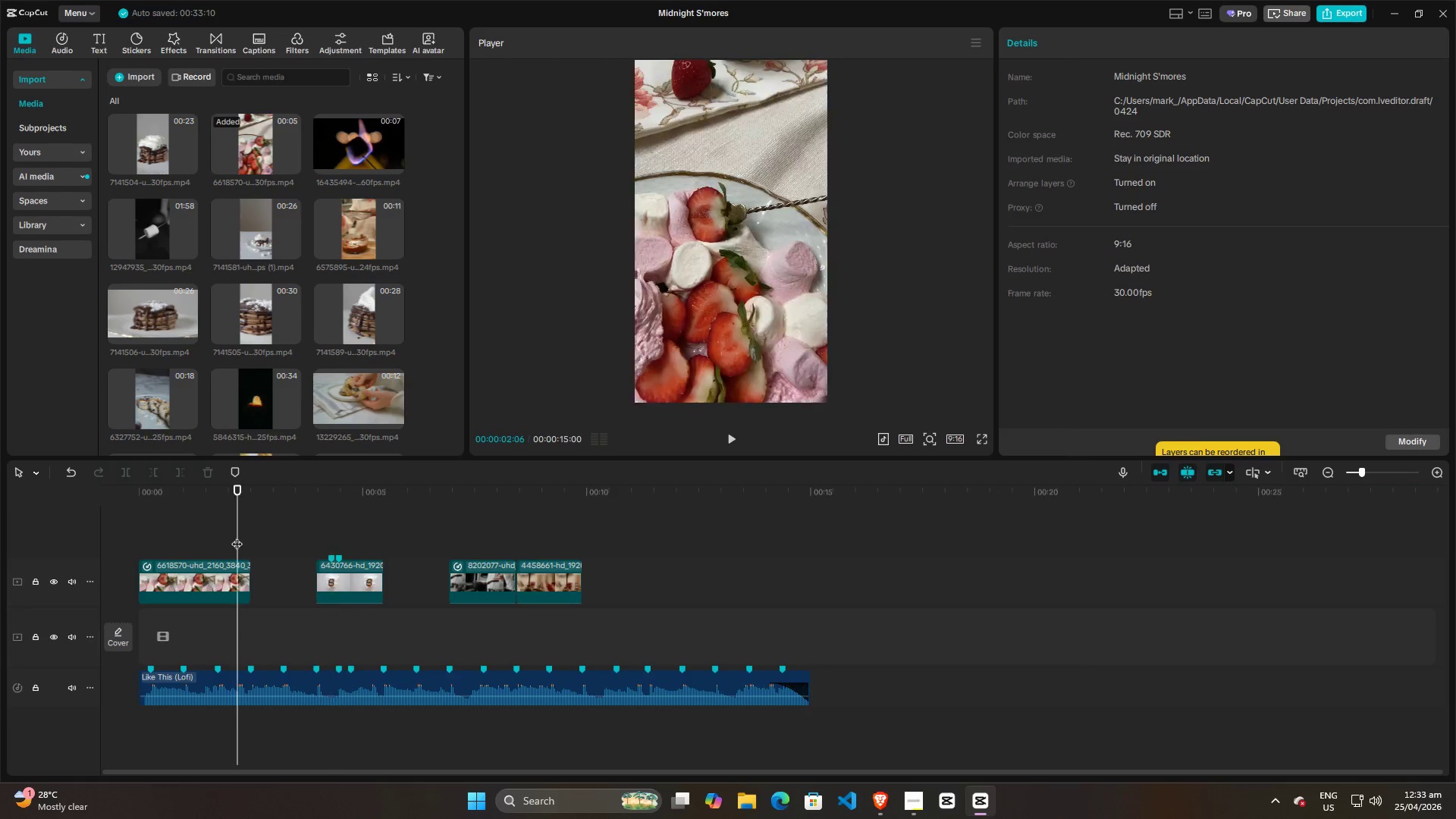 
key(Space)
 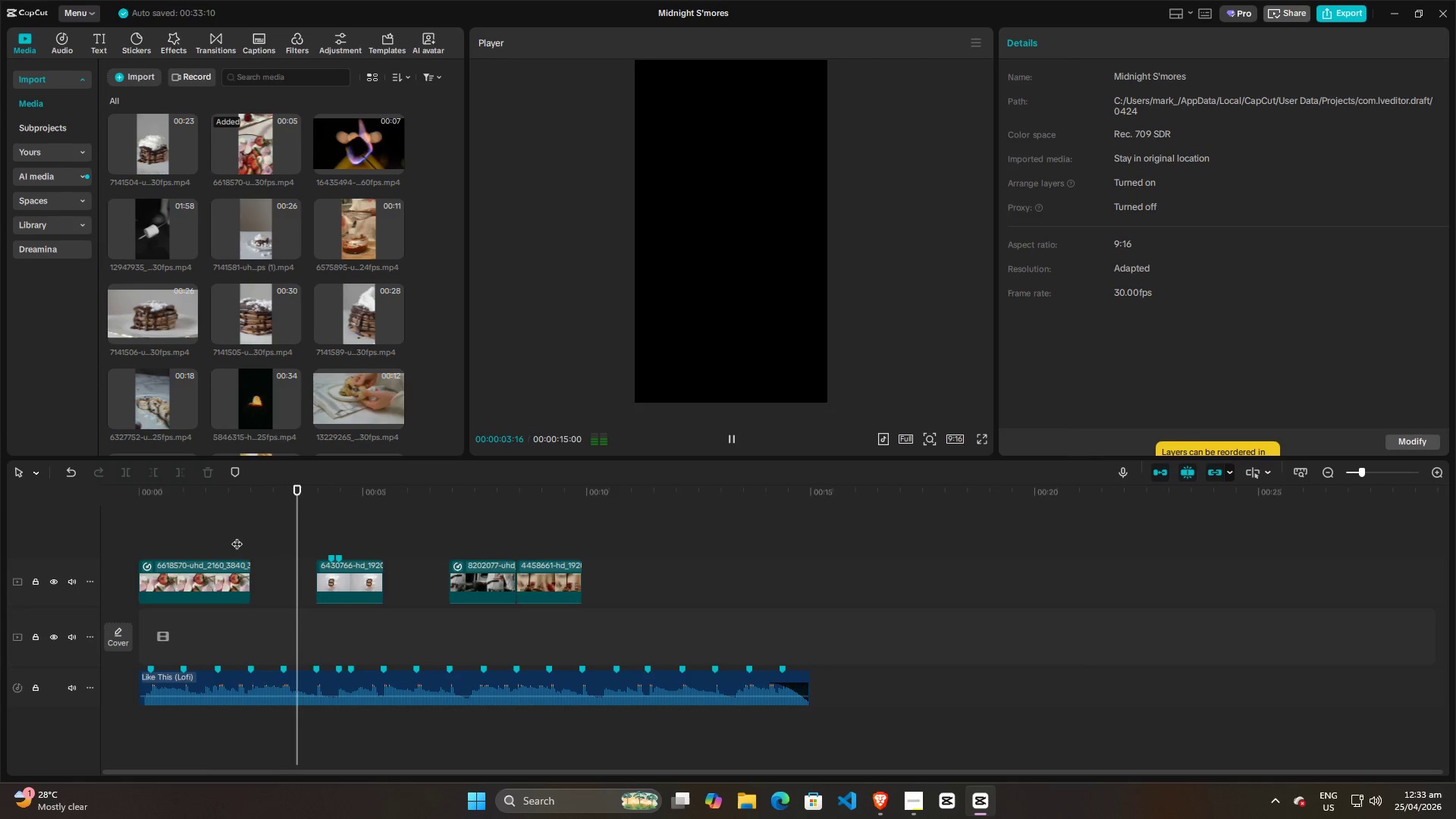 
key(Space)
 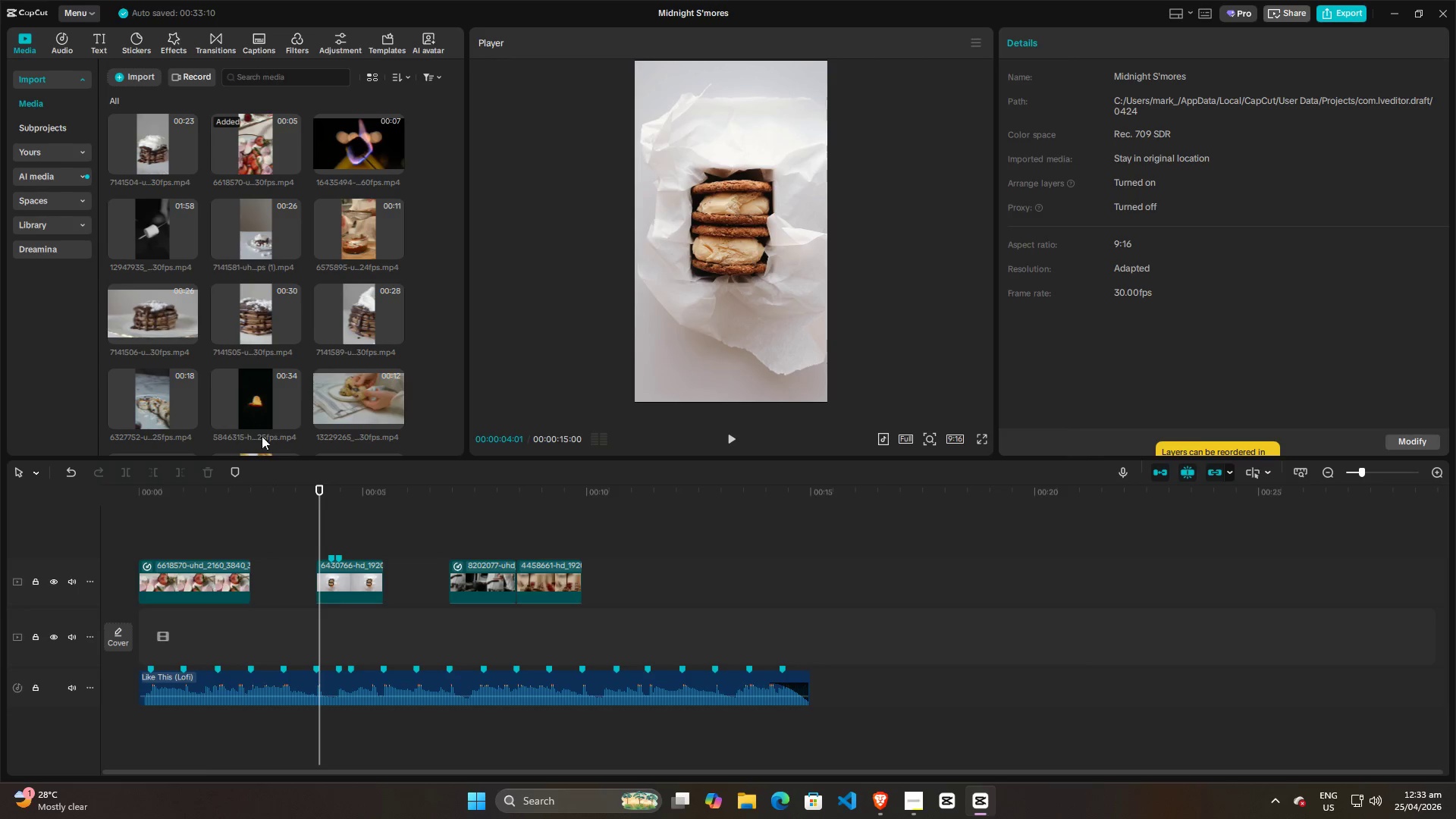 
left_click_drag(start_coordinate=[260, 395], to_coordinate=[249, 534])
 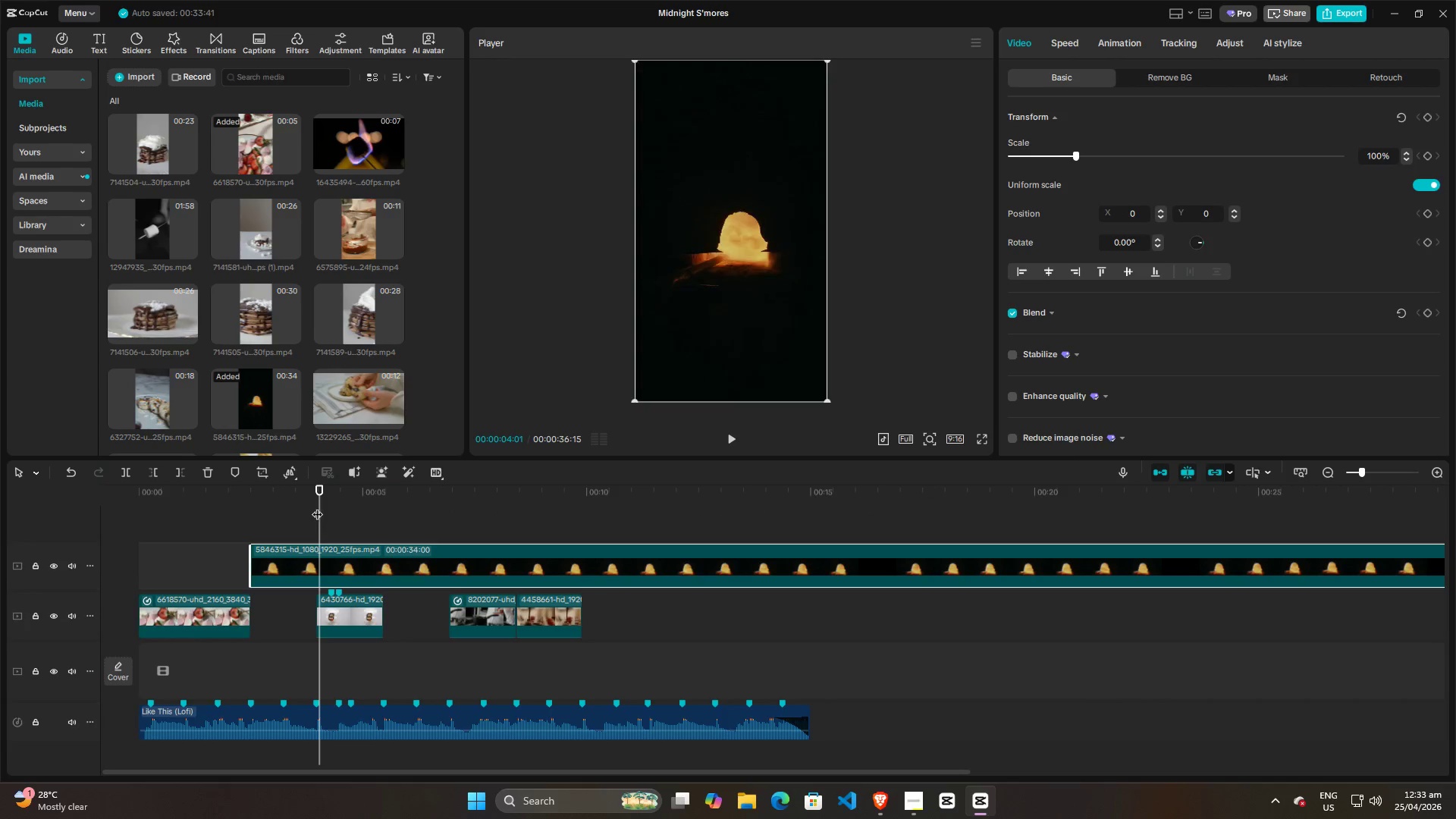 
left_click_drag(start_coordinate=[317, 507], to_coordinate=[288, 517])
 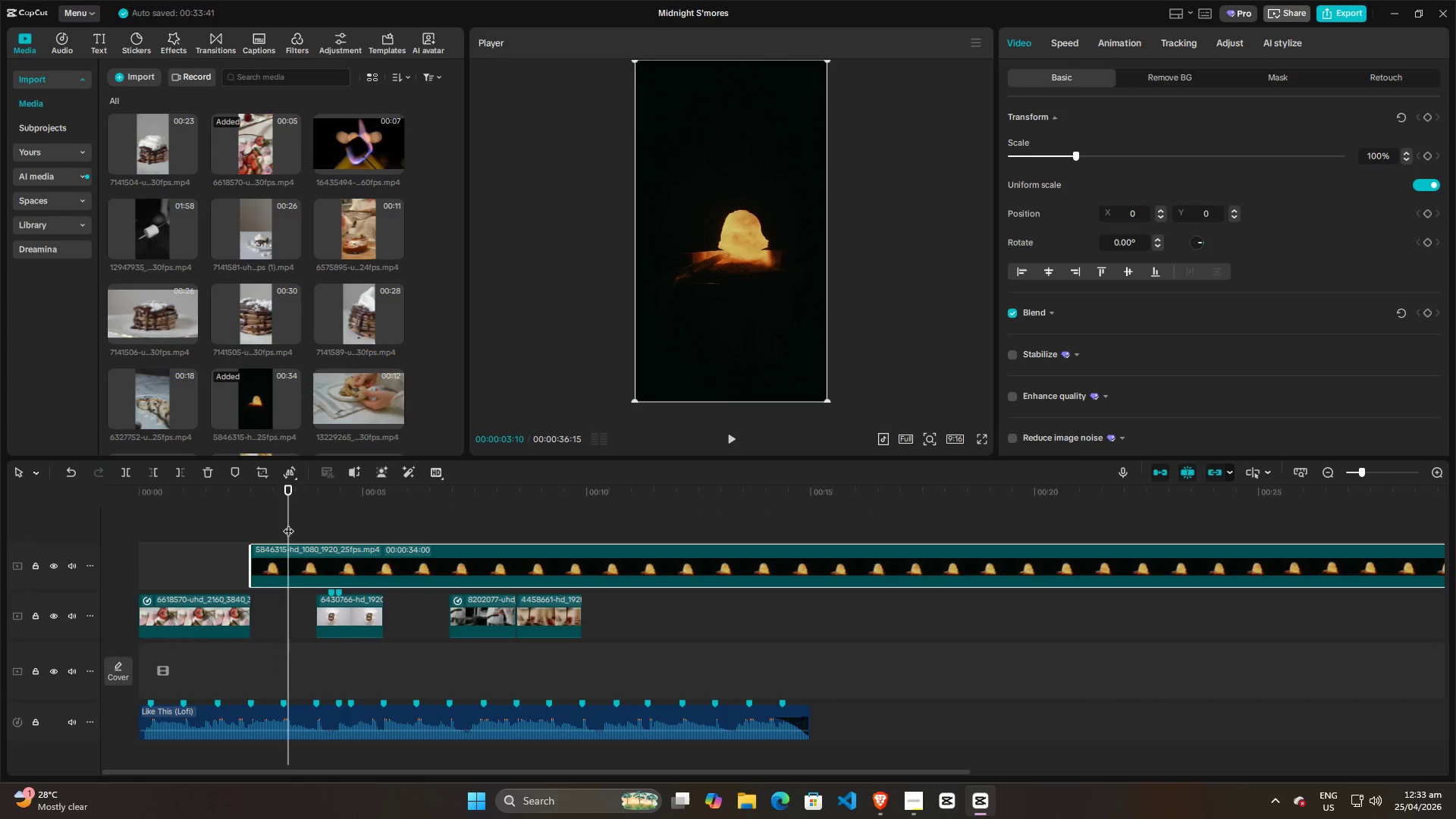 
left_click_drag(start_coordinate=[288, 523], to_coordinate=[284, 523])
 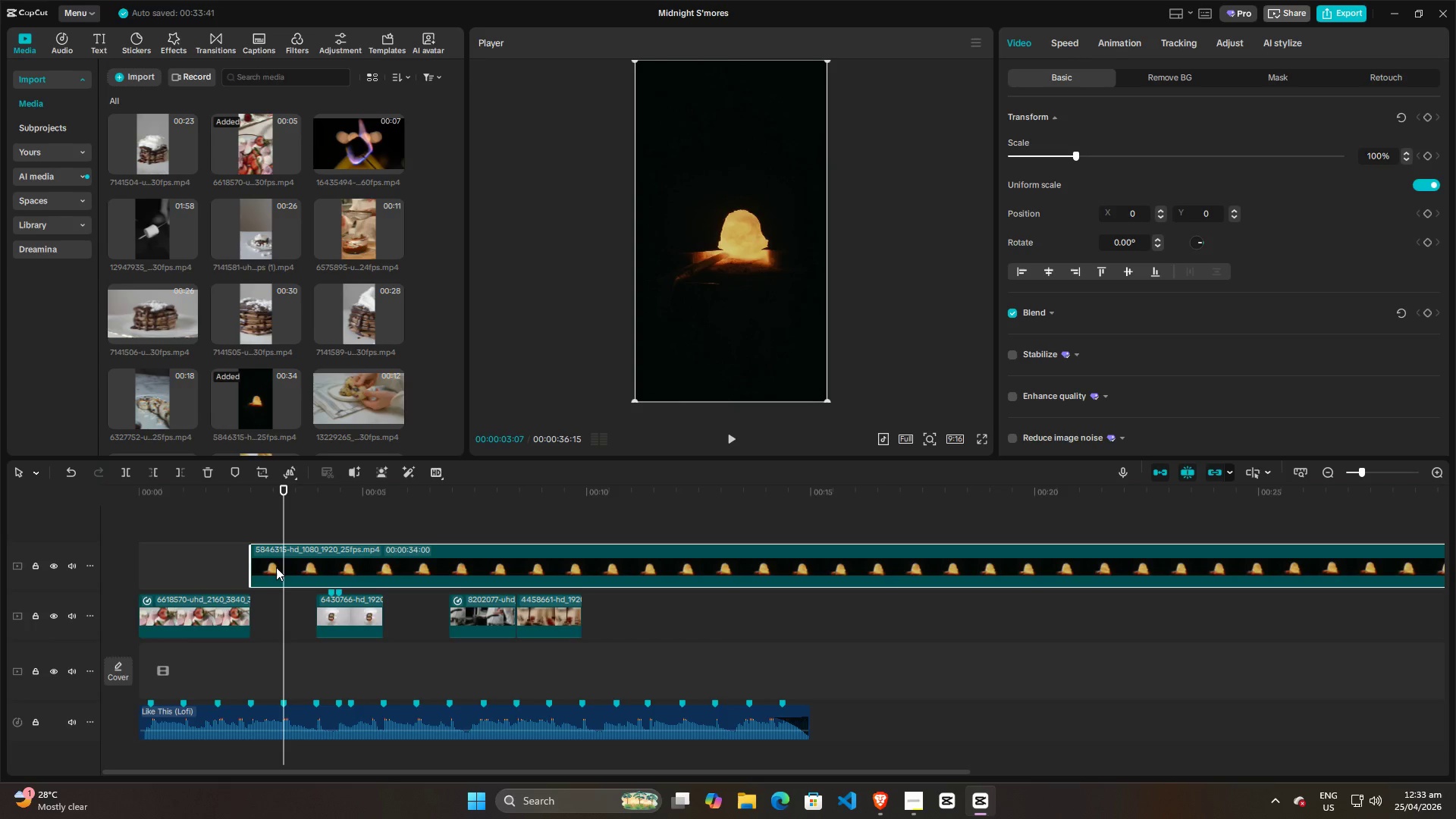 
left_click([275, 568])
 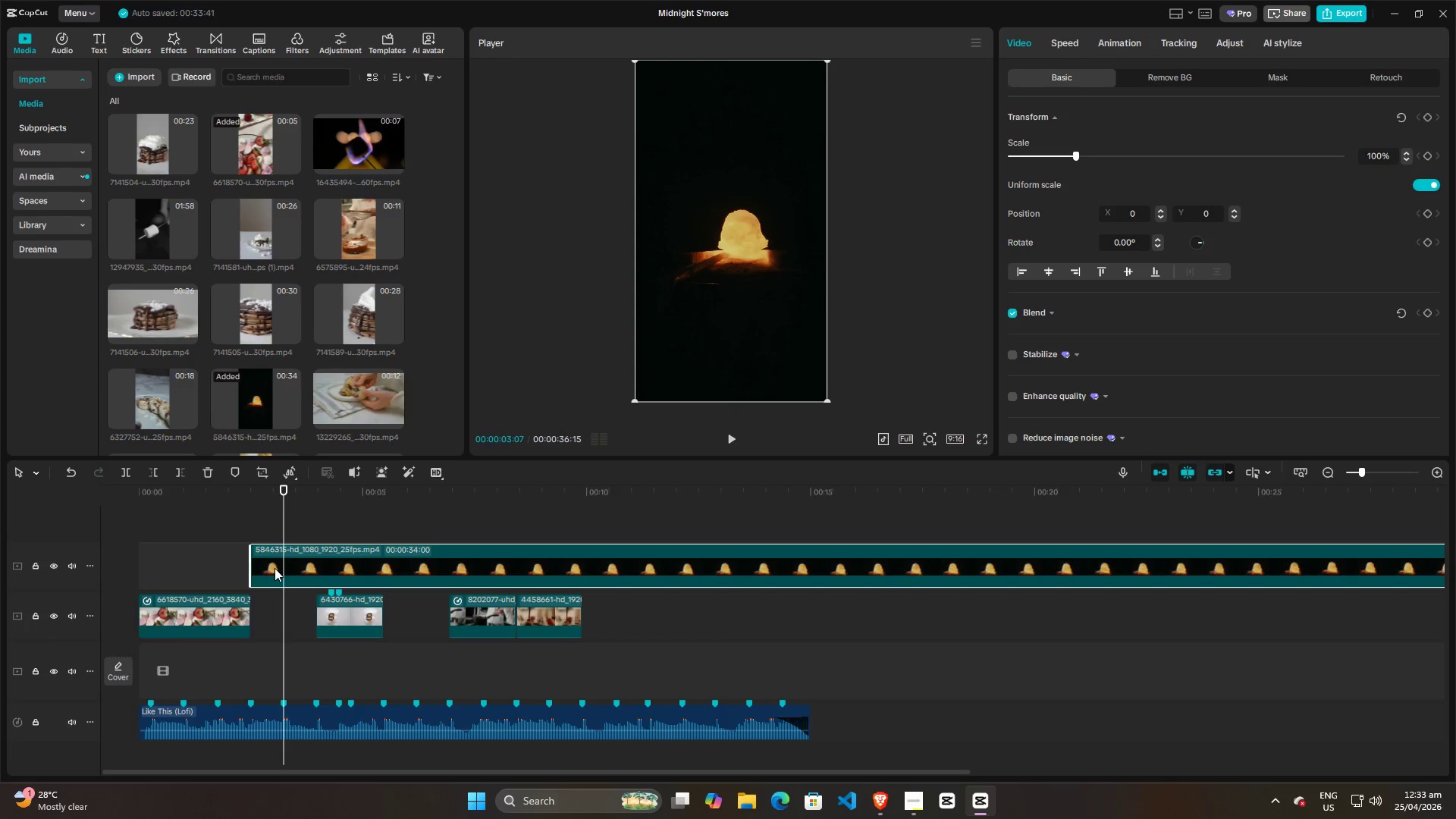 
left_click([275, 568])
 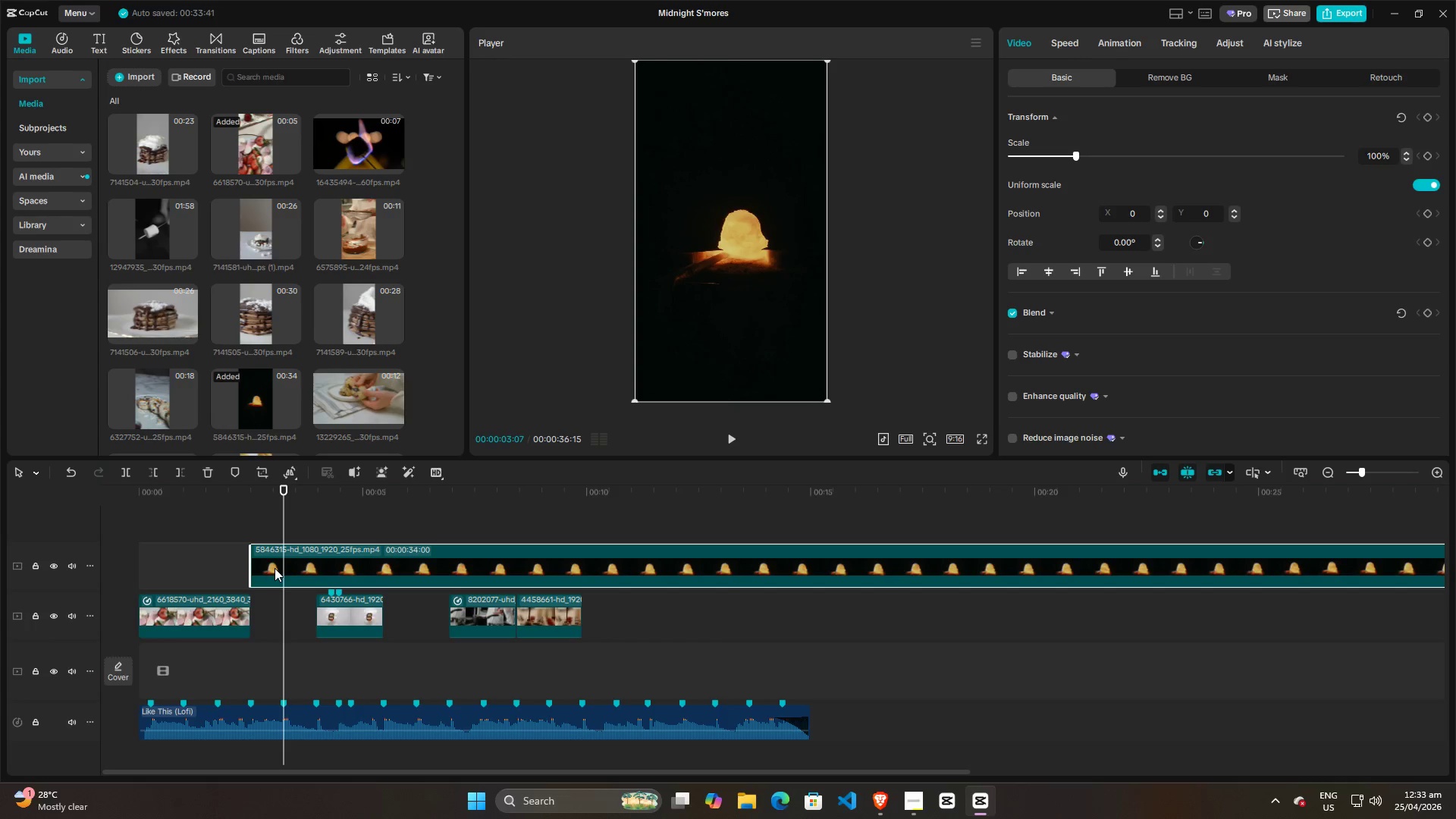 
key(W)
 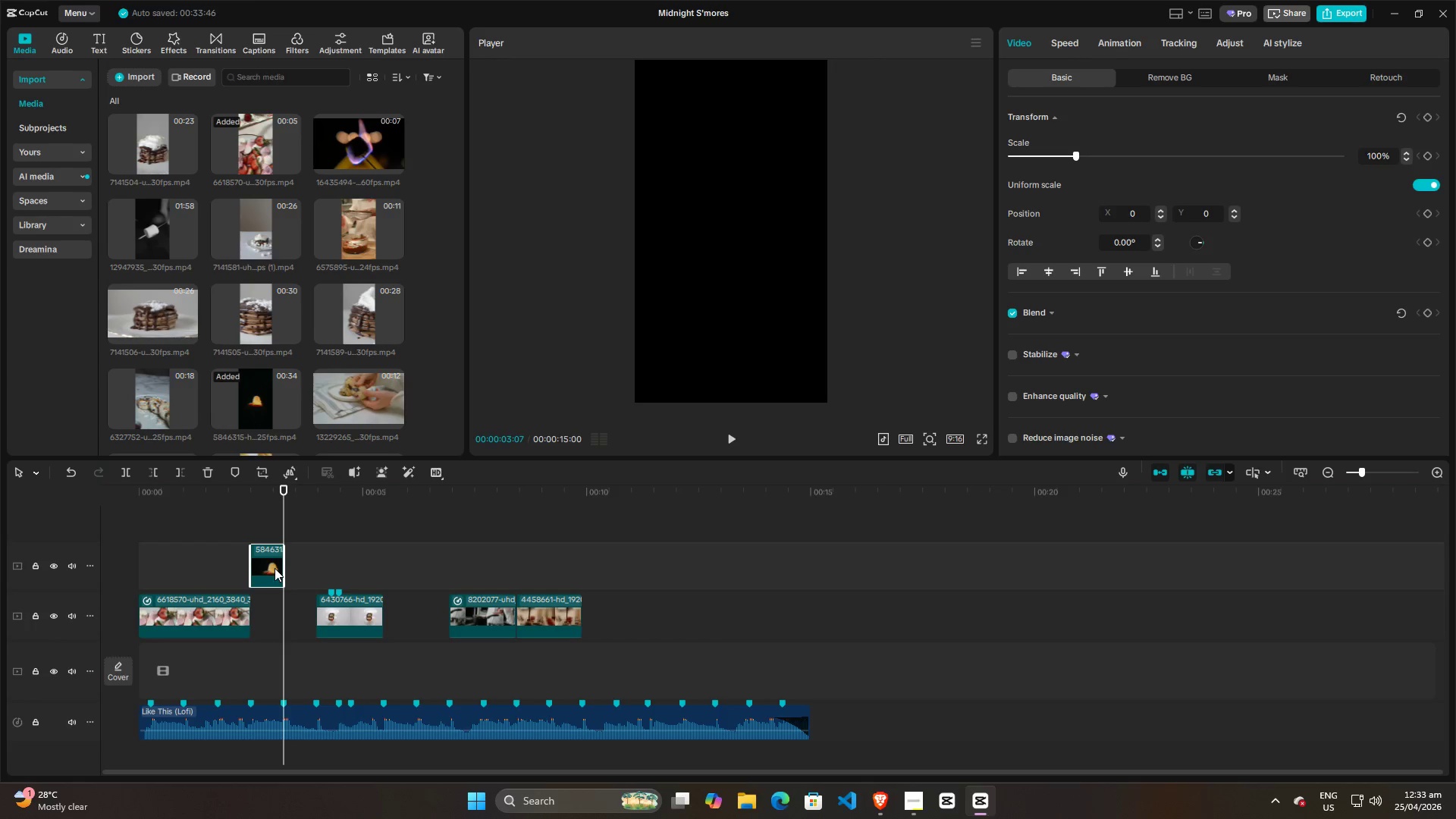 
left_click_drag(start_coordinate=[275, 568], to_coordinate=[272, 621])
 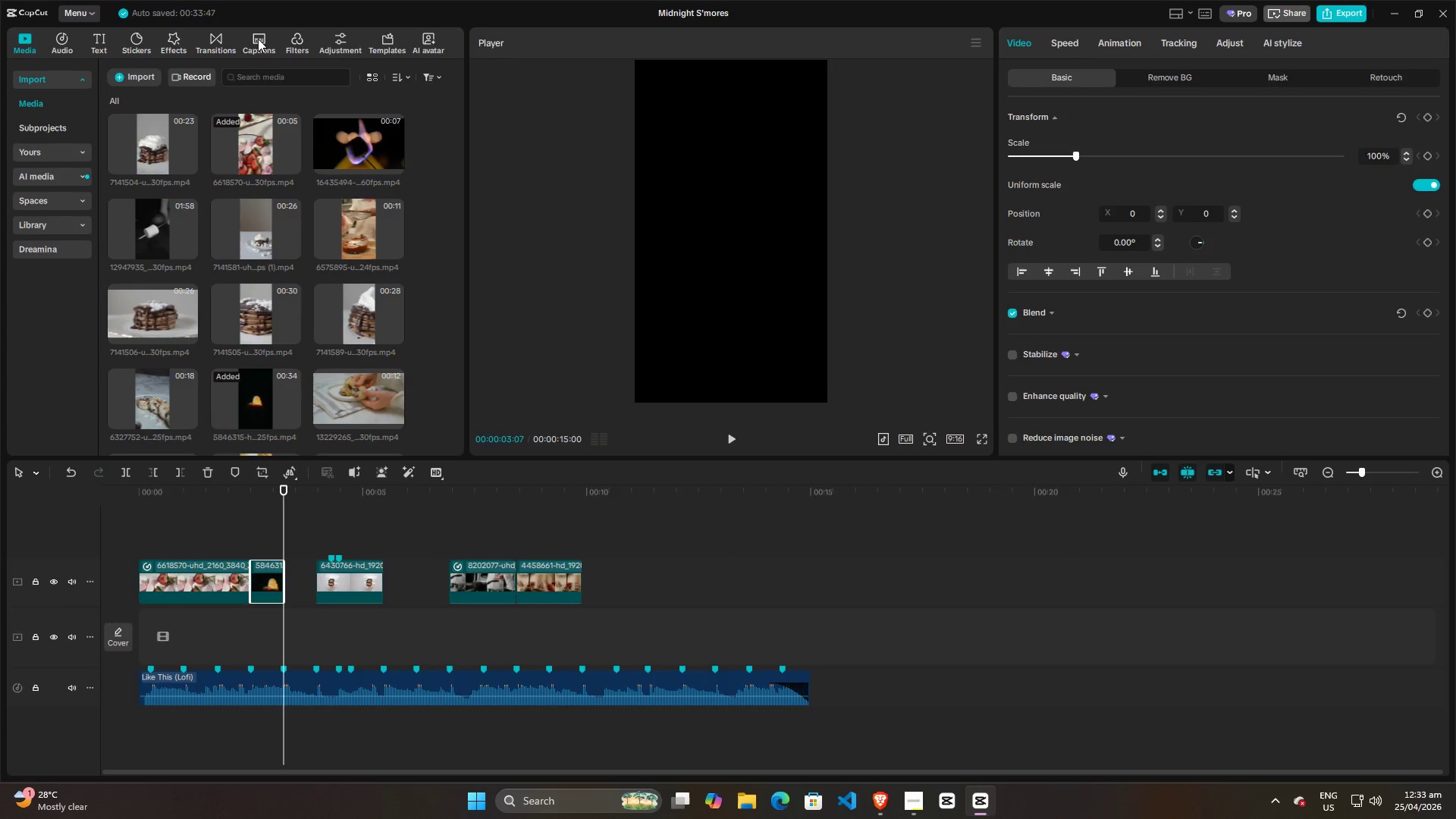 
left_click([213, 46])
 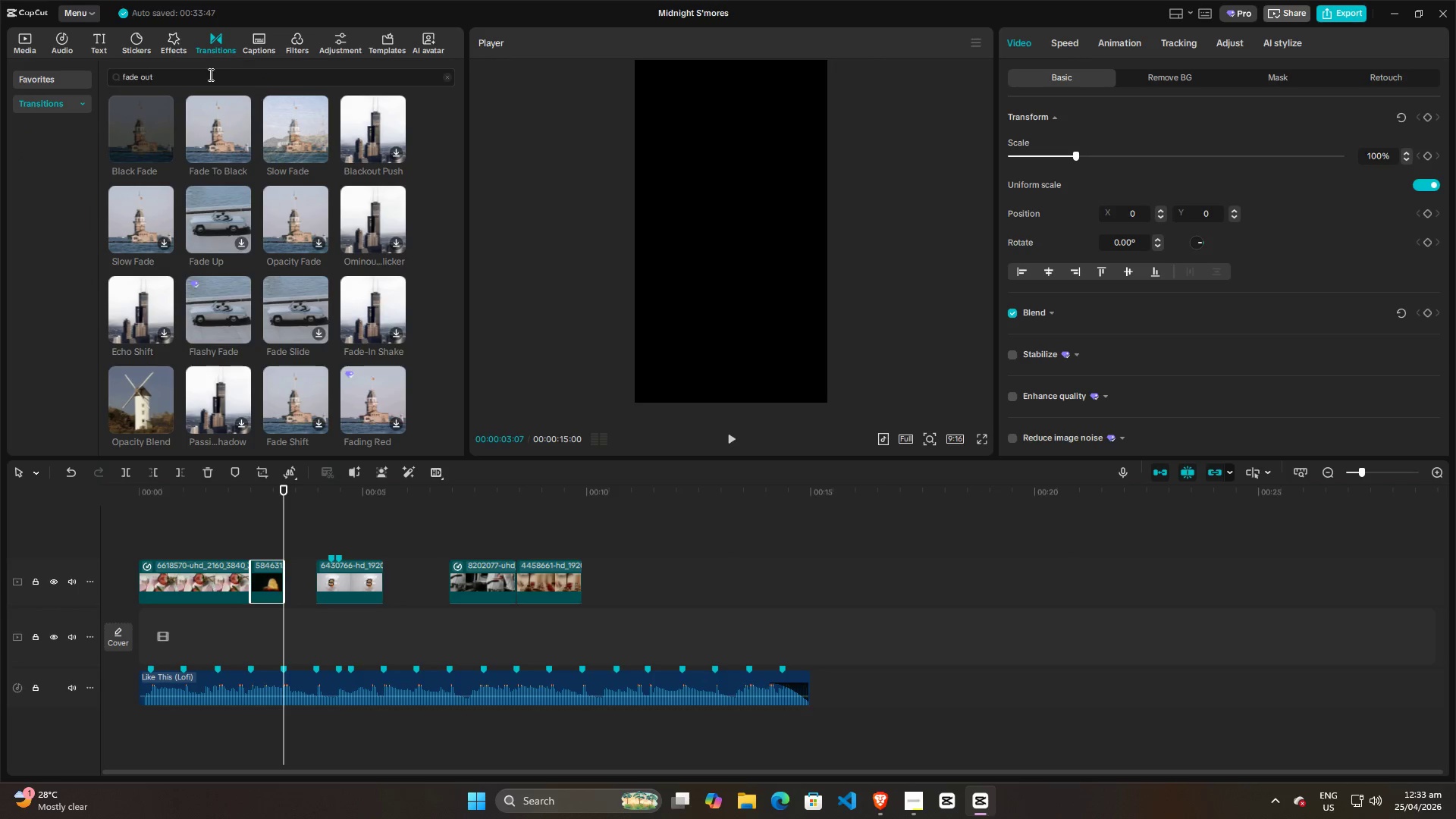 
left_click_drag(start_coordinate=[213, 76], to_coordinate=[31, 81])
 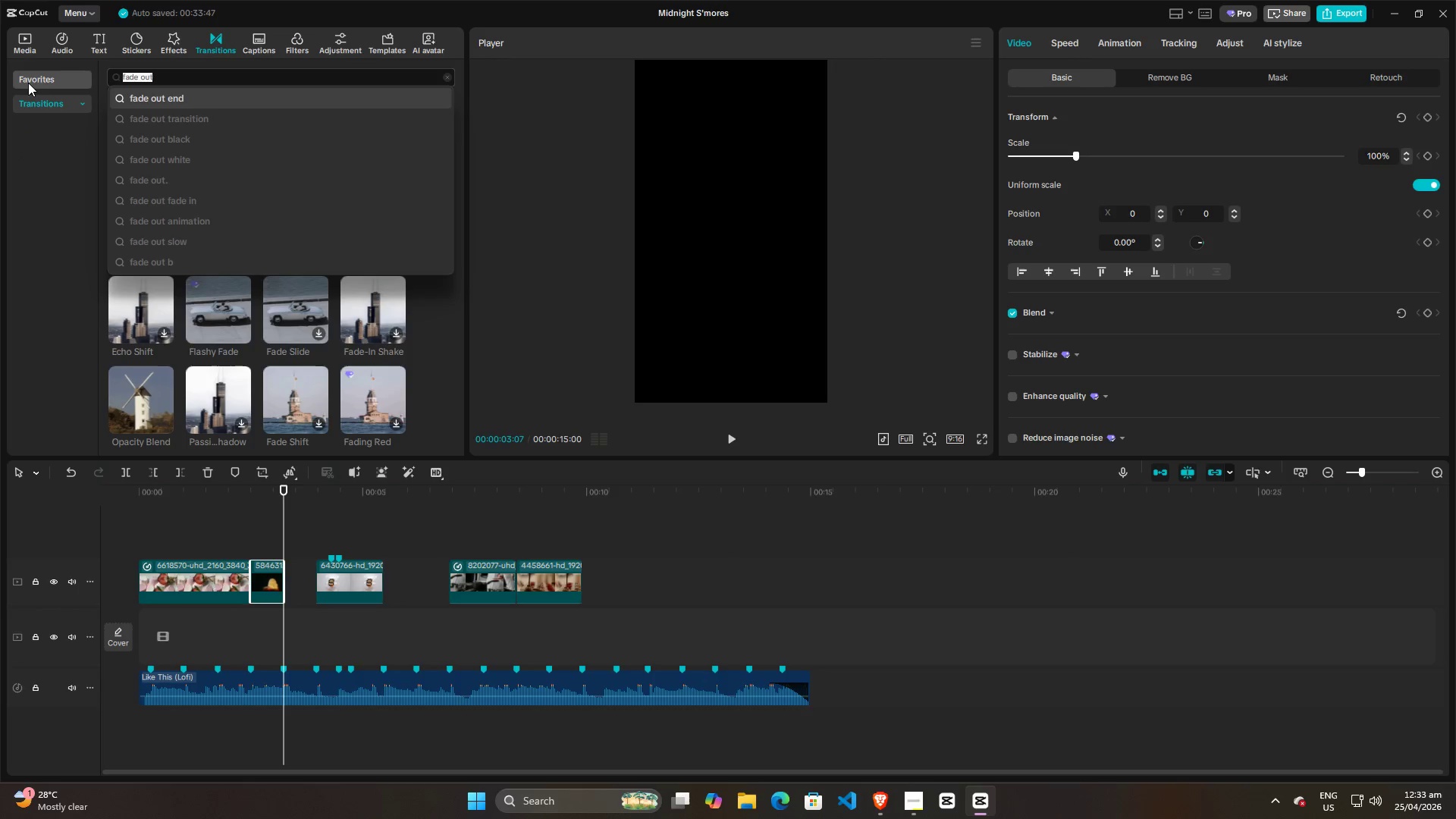 
type(blur)
 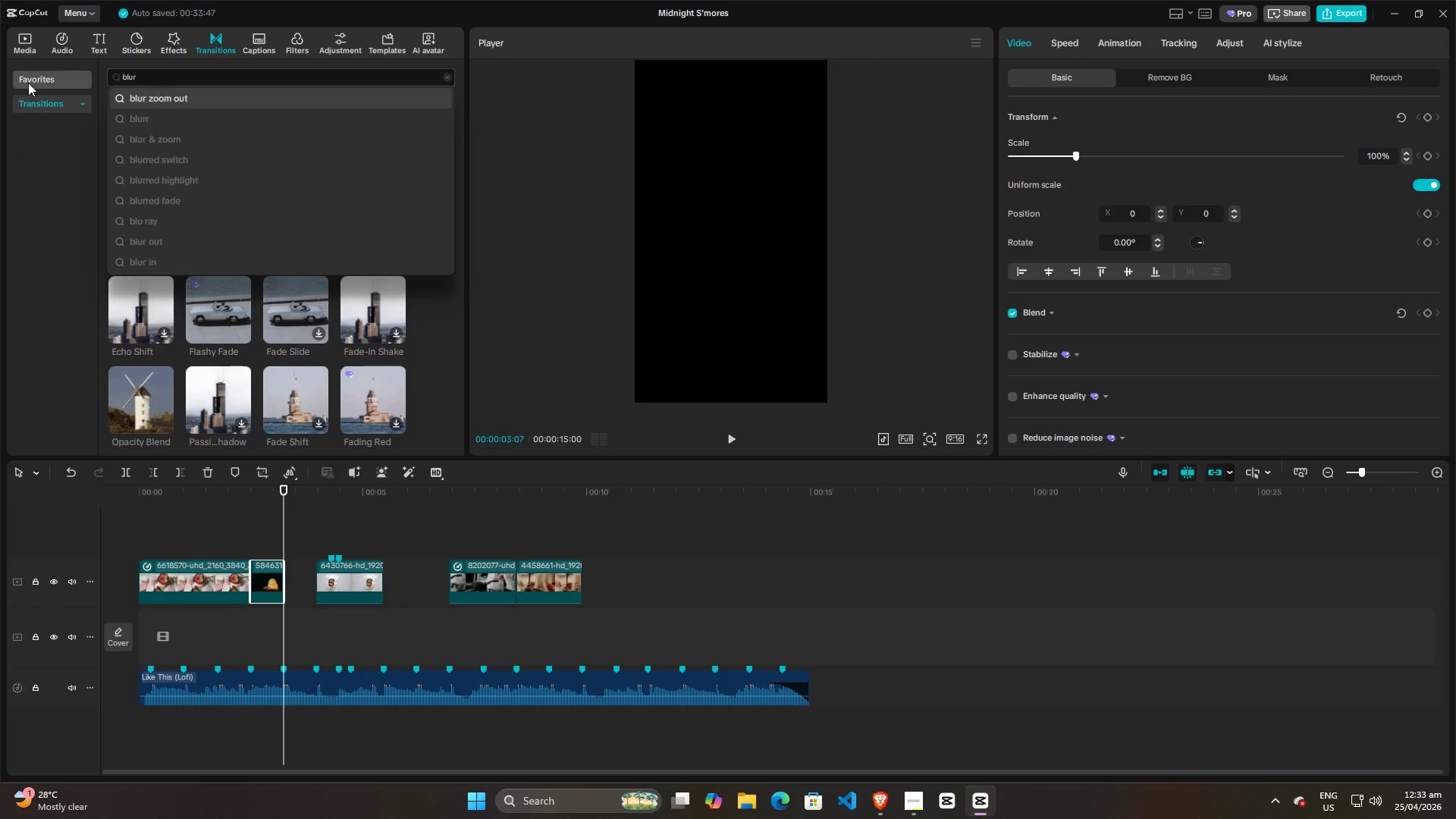 
key(Enter)
 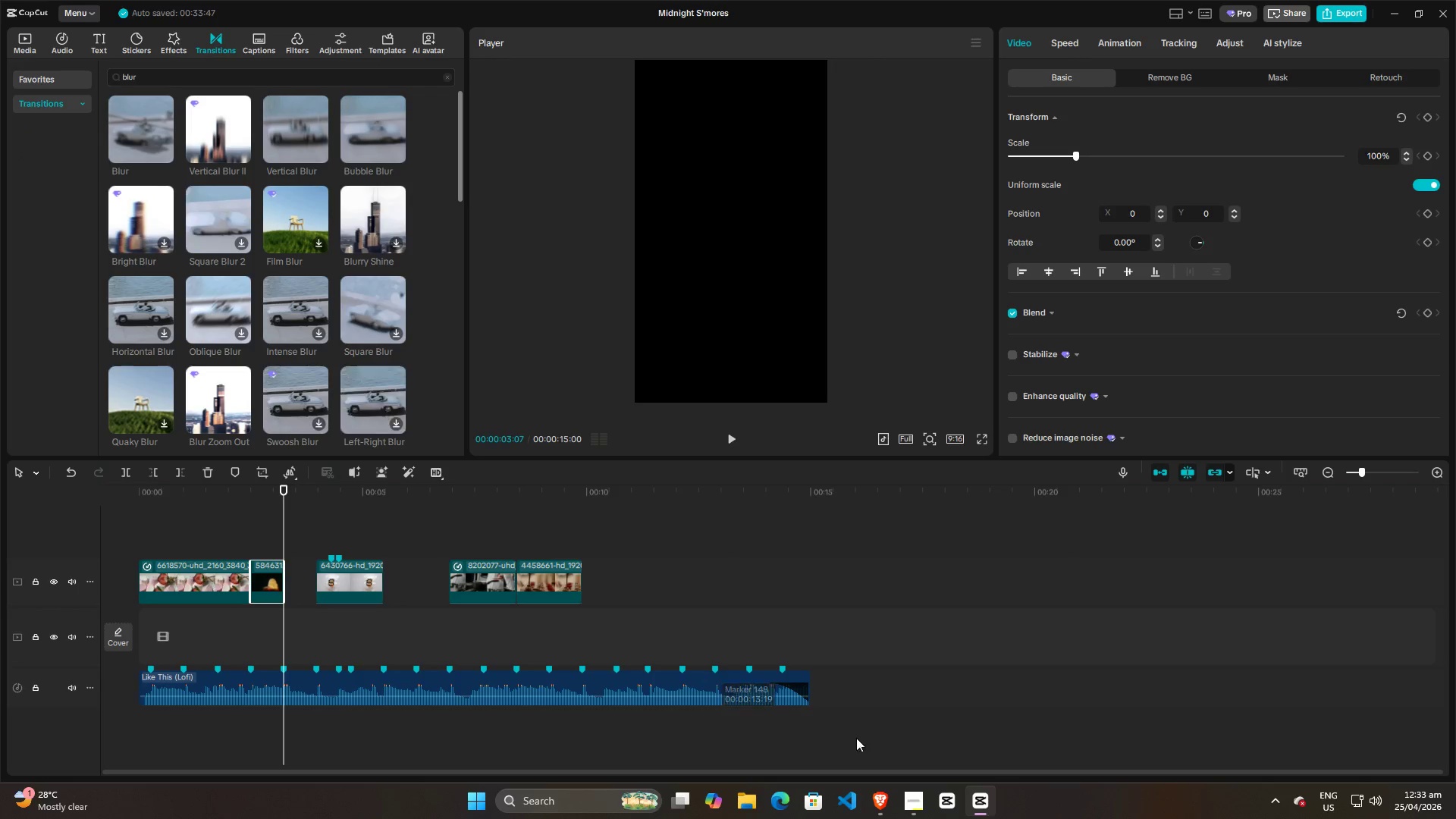 
left_click([915, 802])